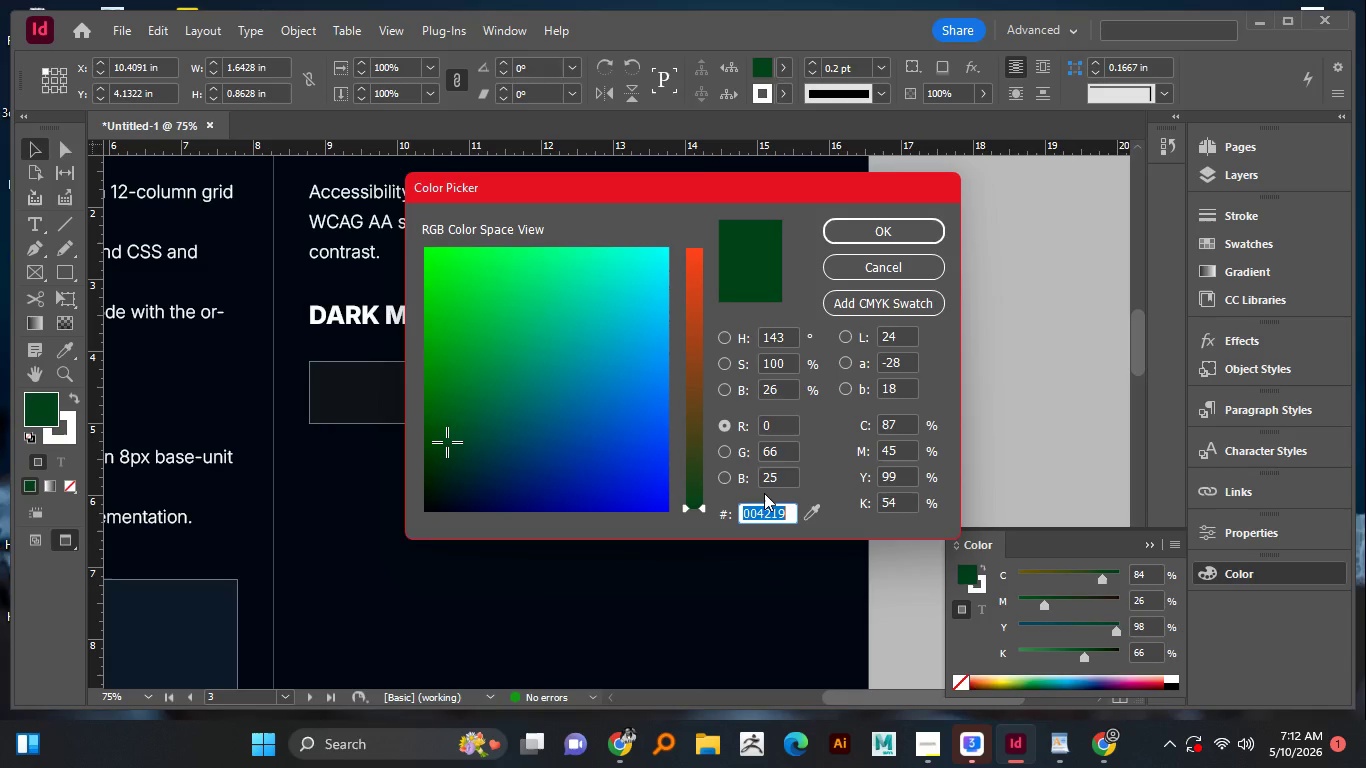 
key(Control+V)
 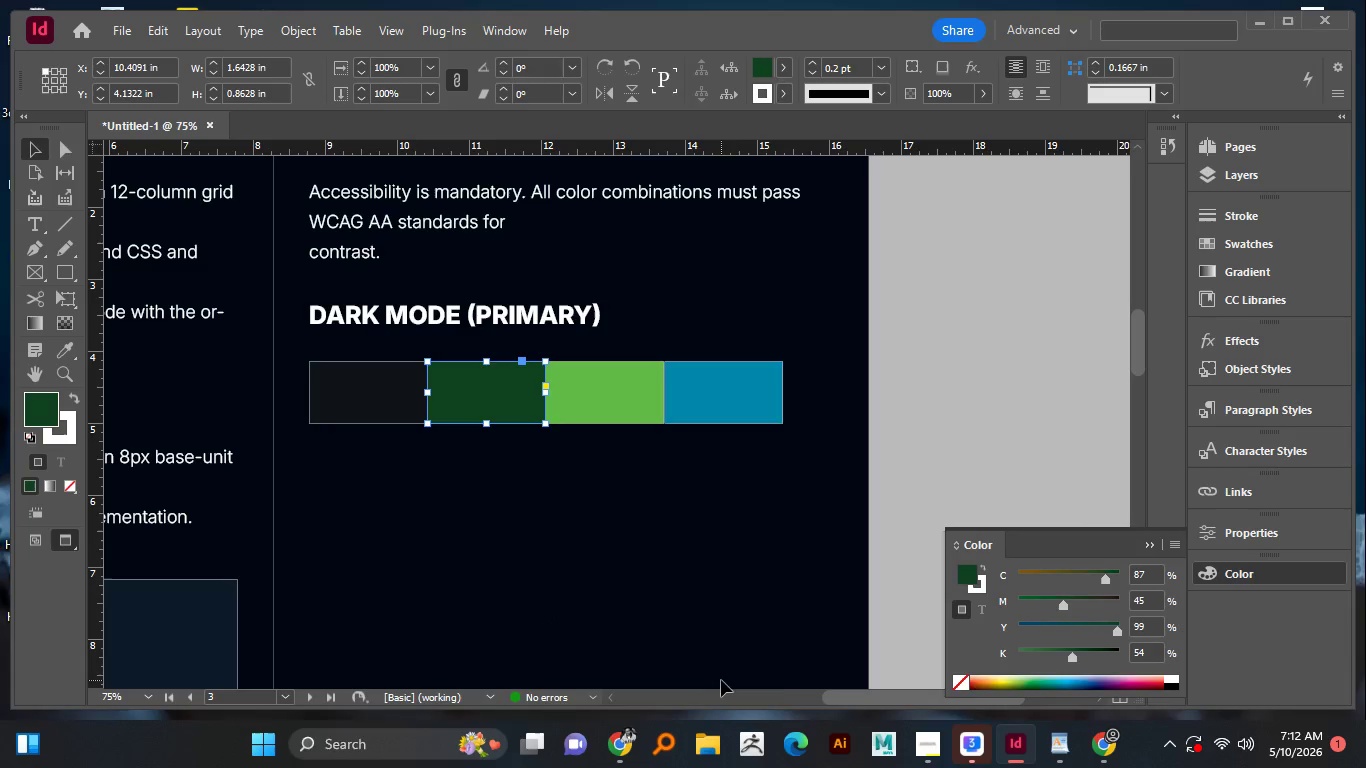 
left_click([1061, 748])
 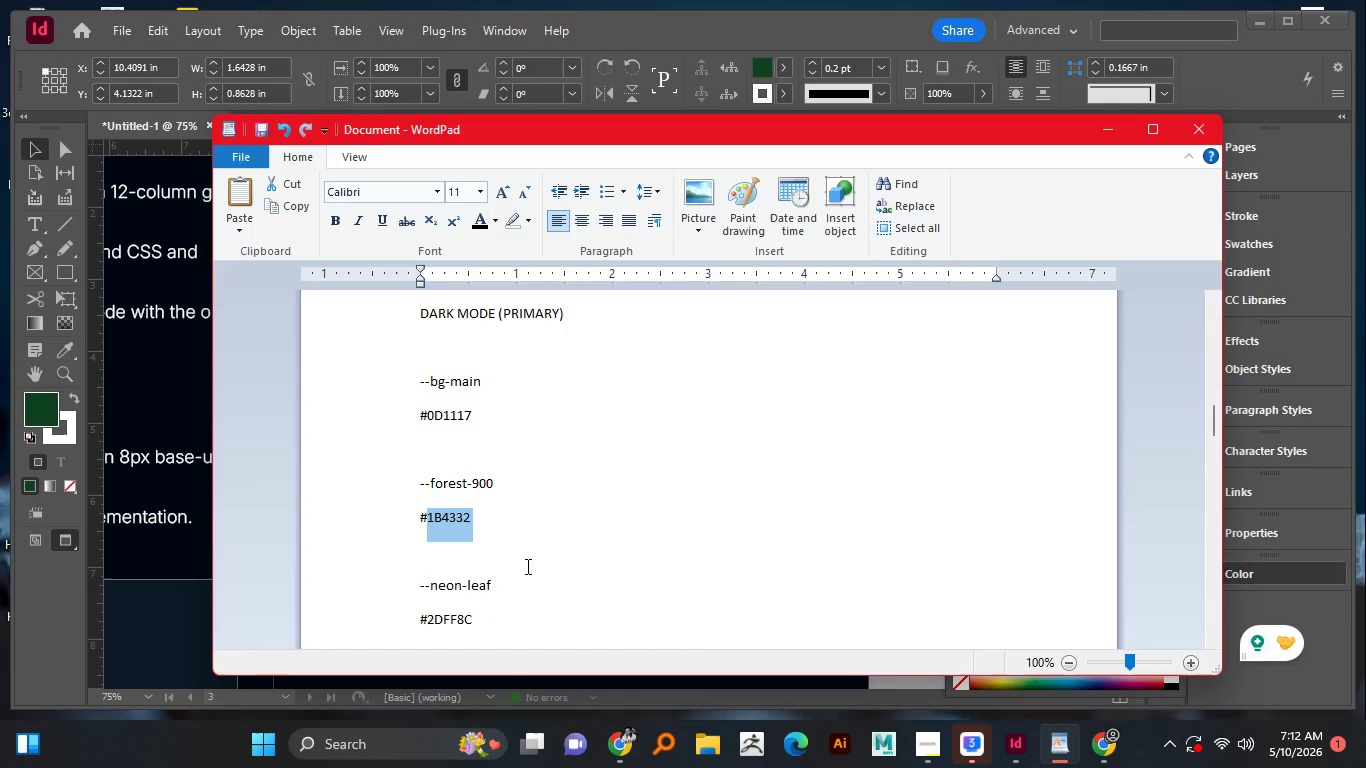 
key(Control+C)
 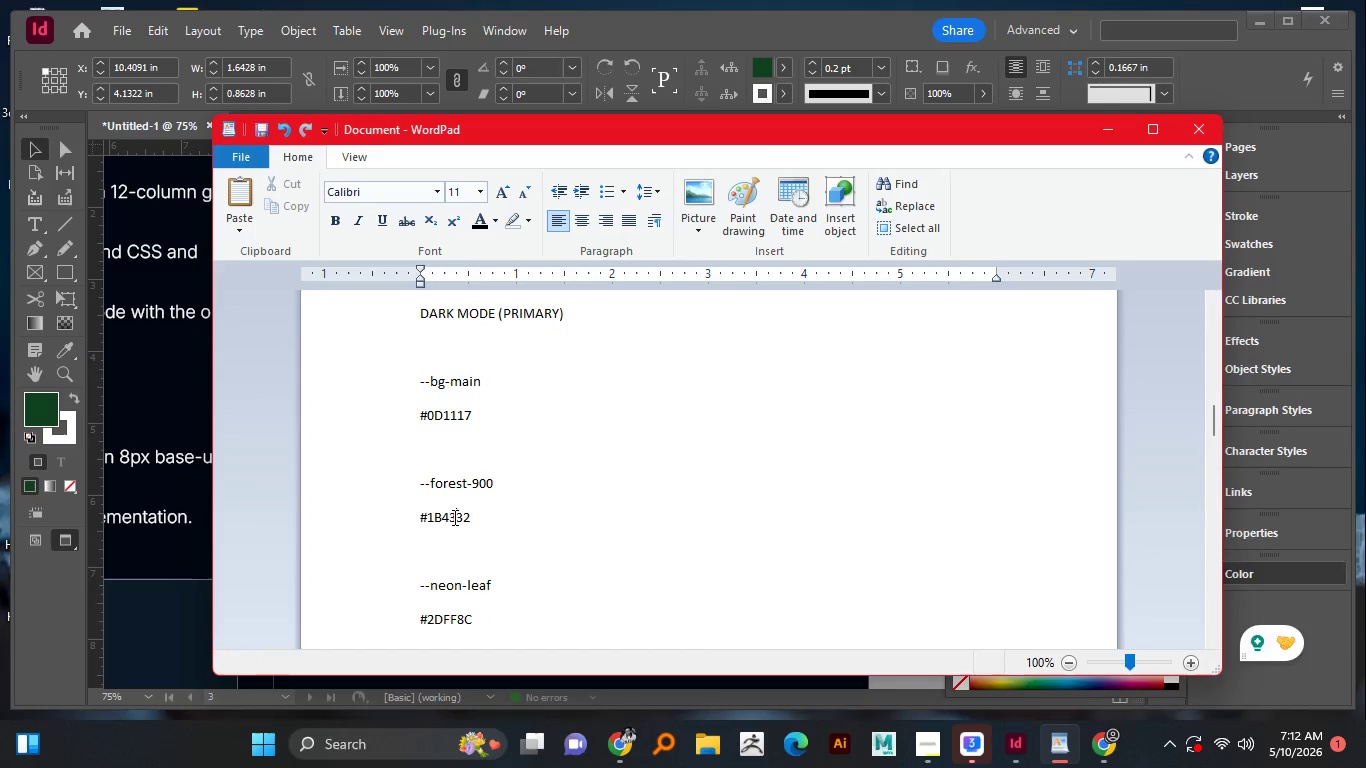 
left_click([456, 518])
 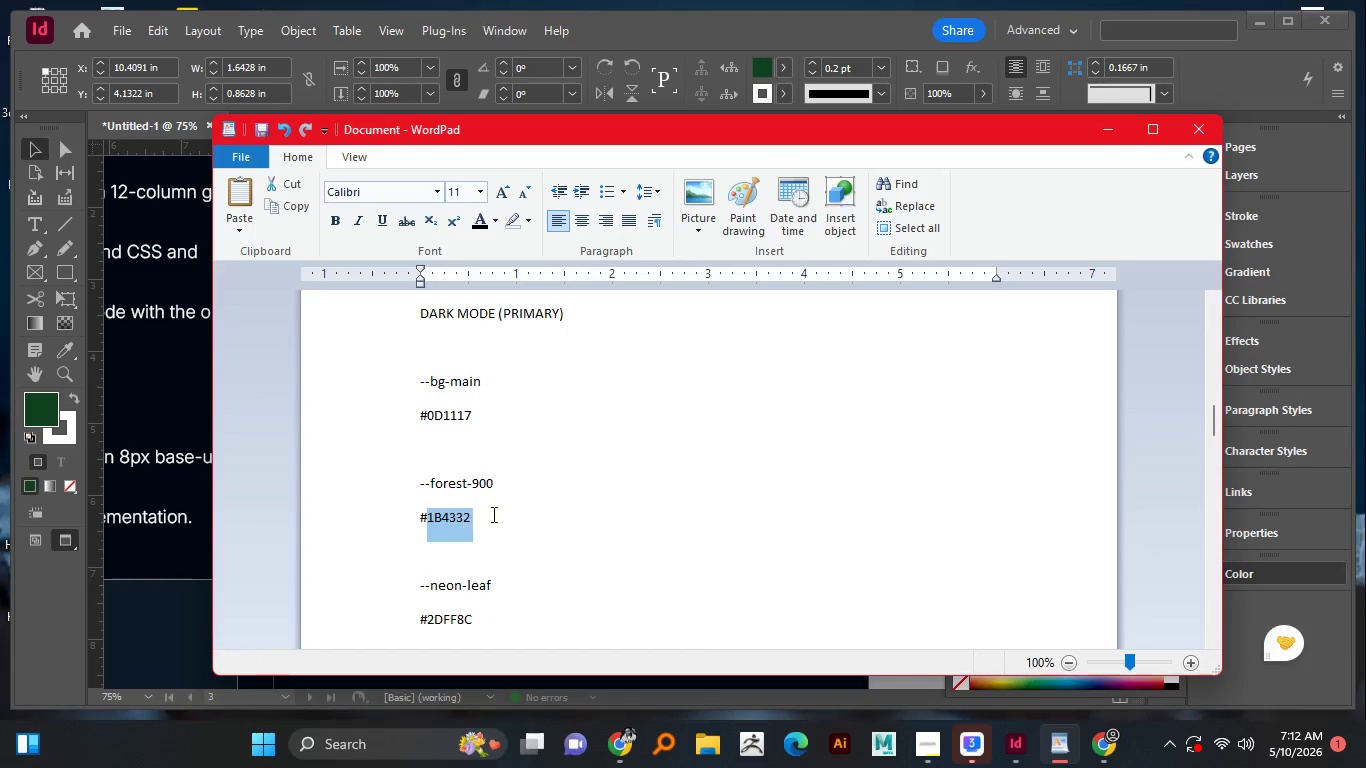 
left_click_drag(start_coordinate=[427, 516], to_coordinate=[492, 514])
 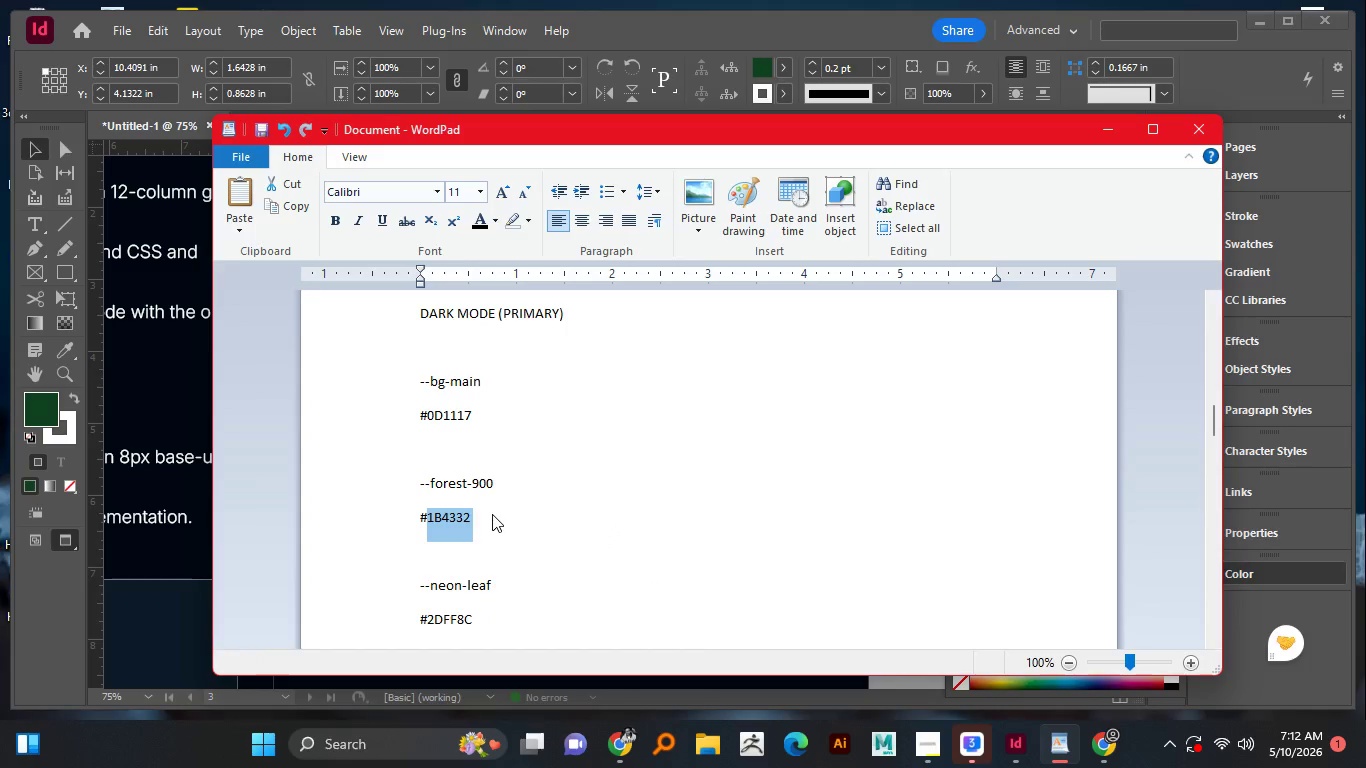 
key(Control+C)
 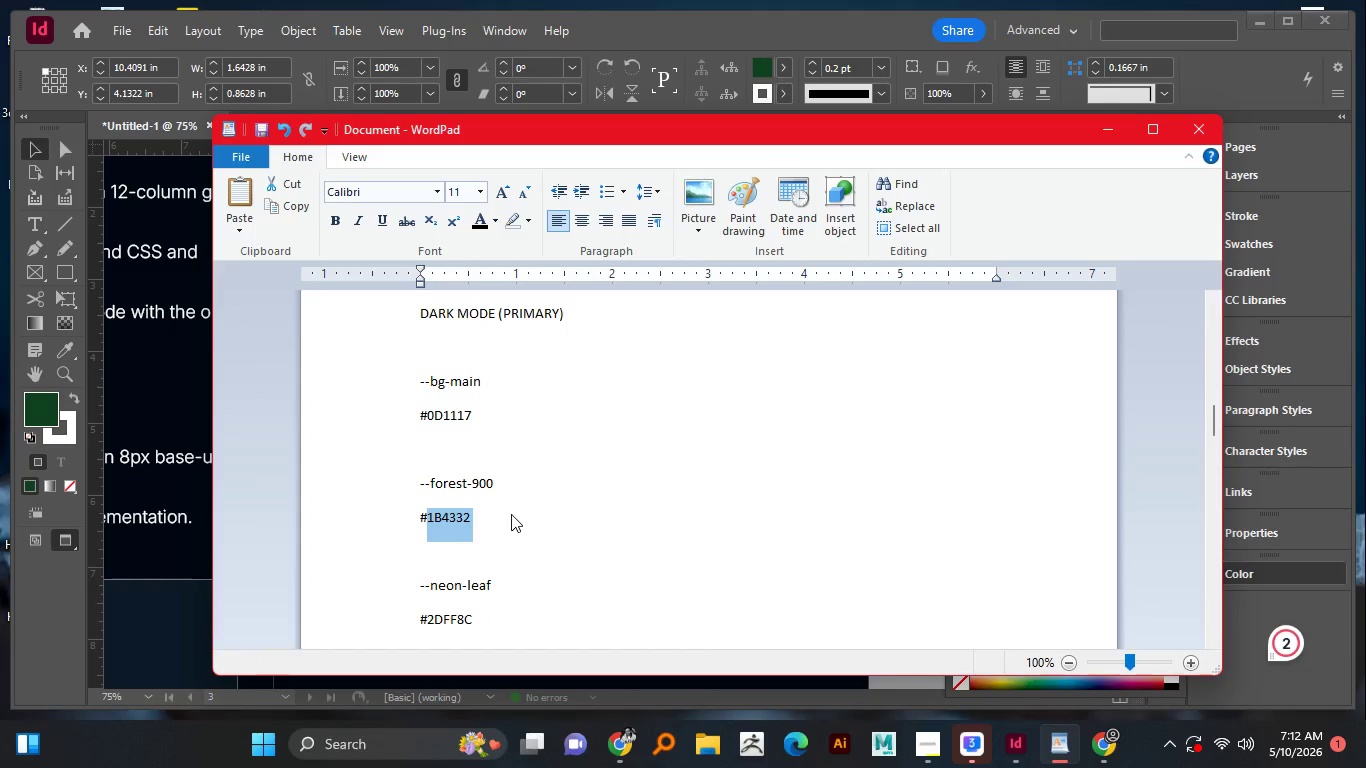 
key(Control+C)
 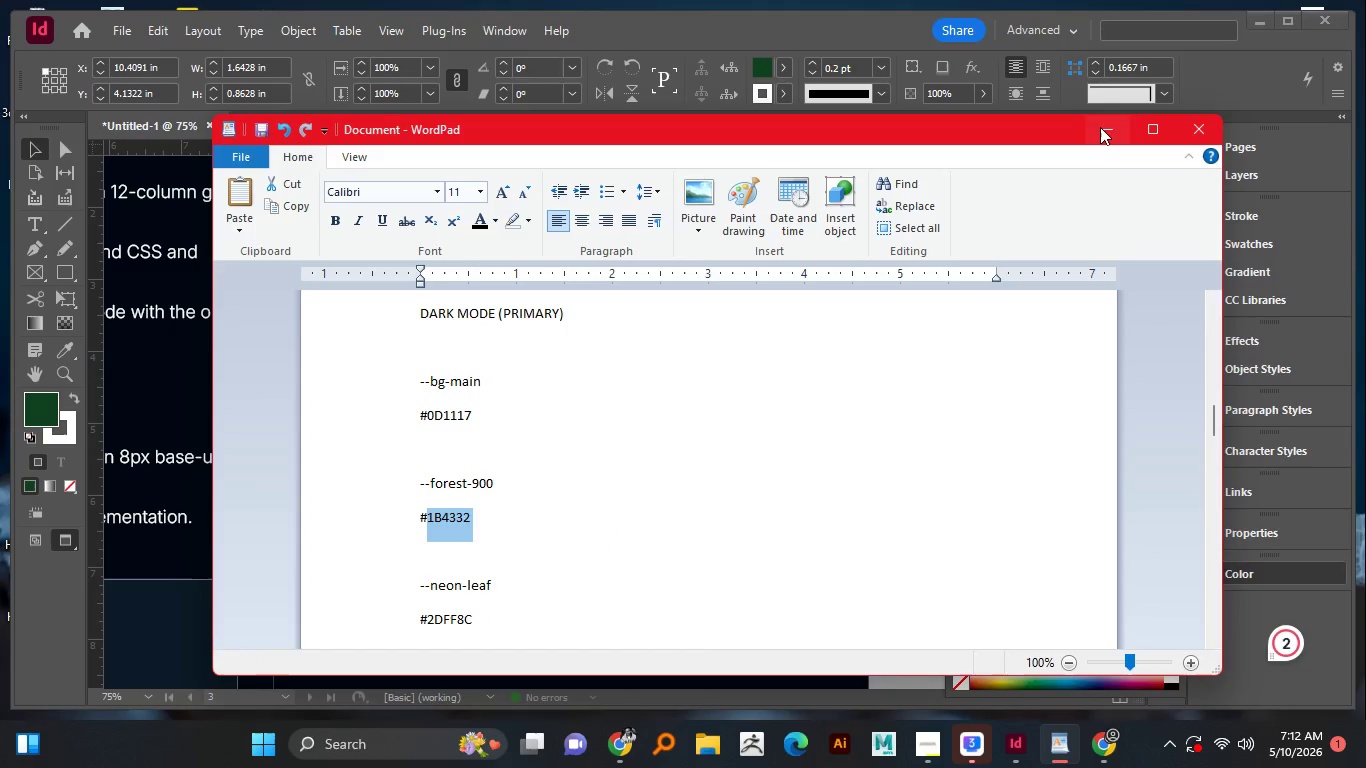 
left_click([1100, 127])
 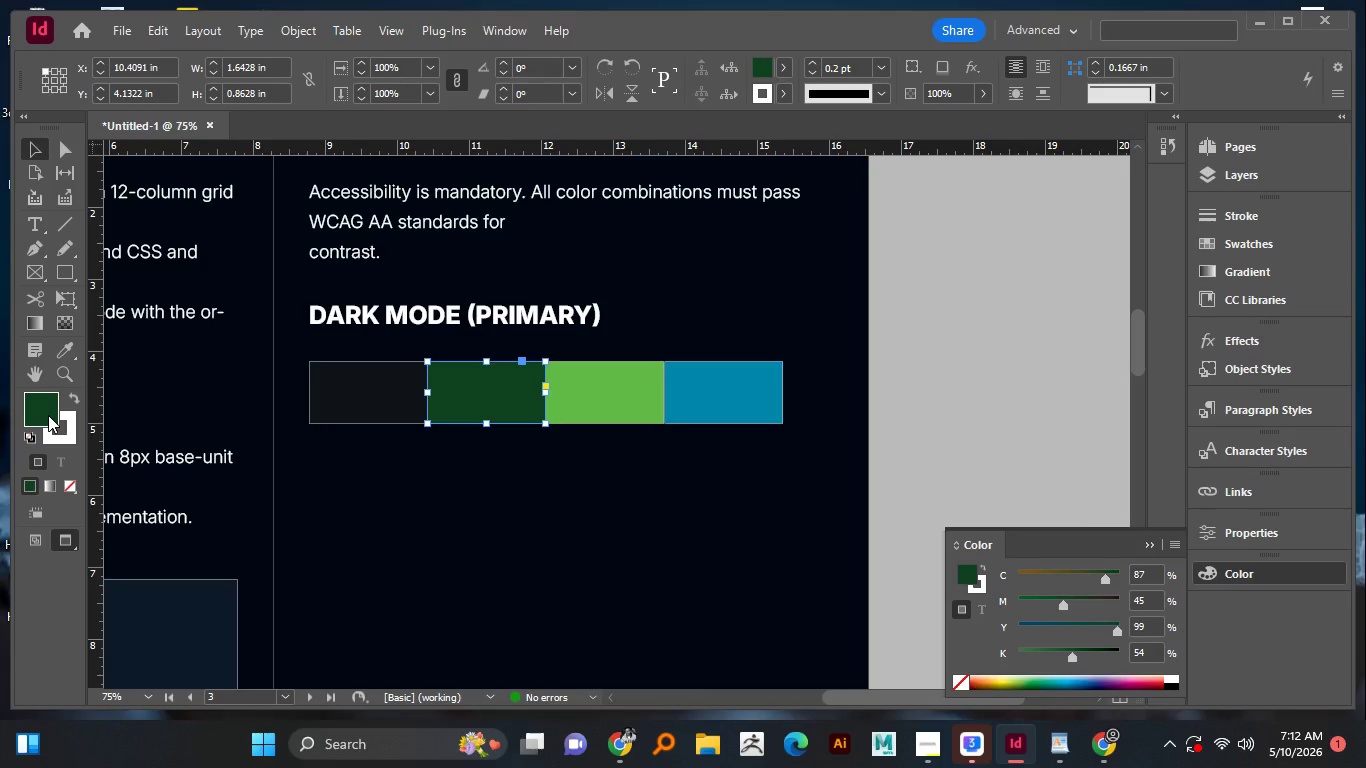 
double_click([48, 415])
 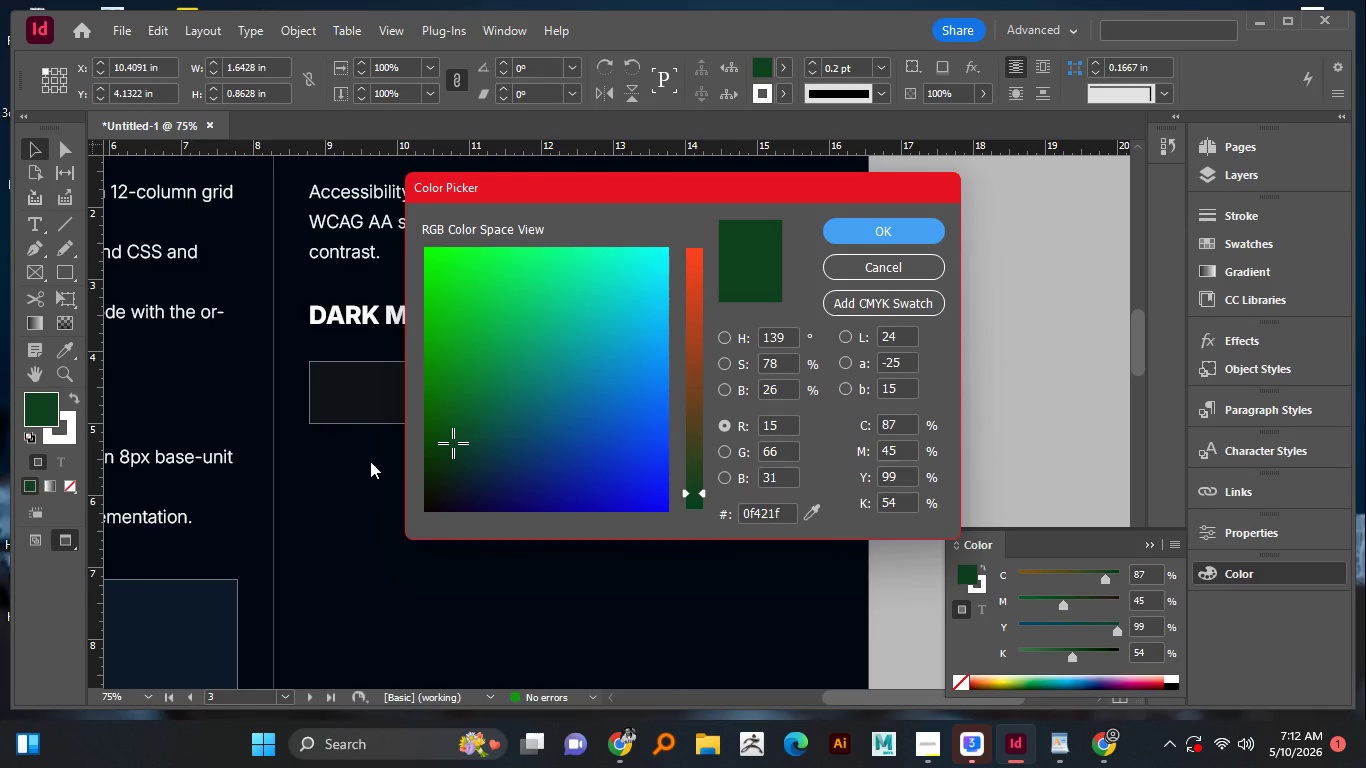 
wait(5.83)
 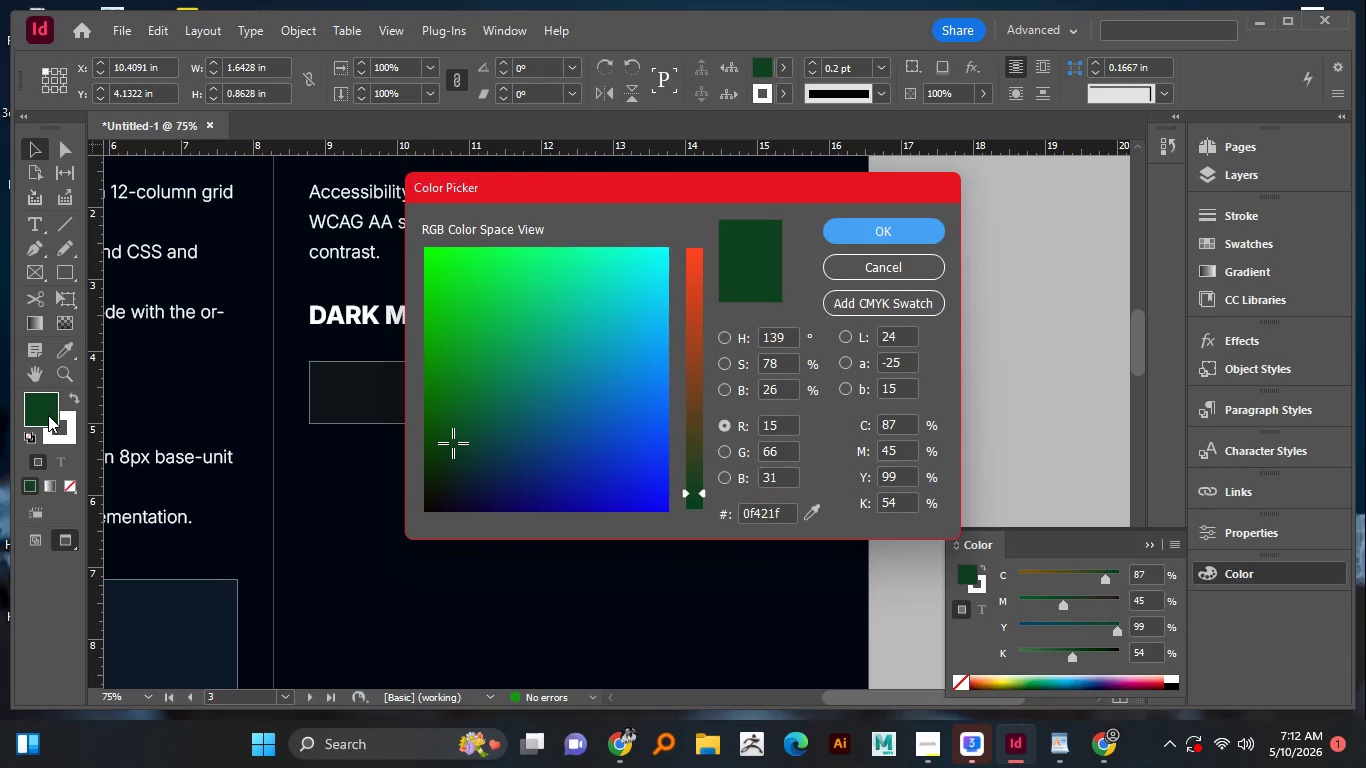 
left_click([754, 511])
 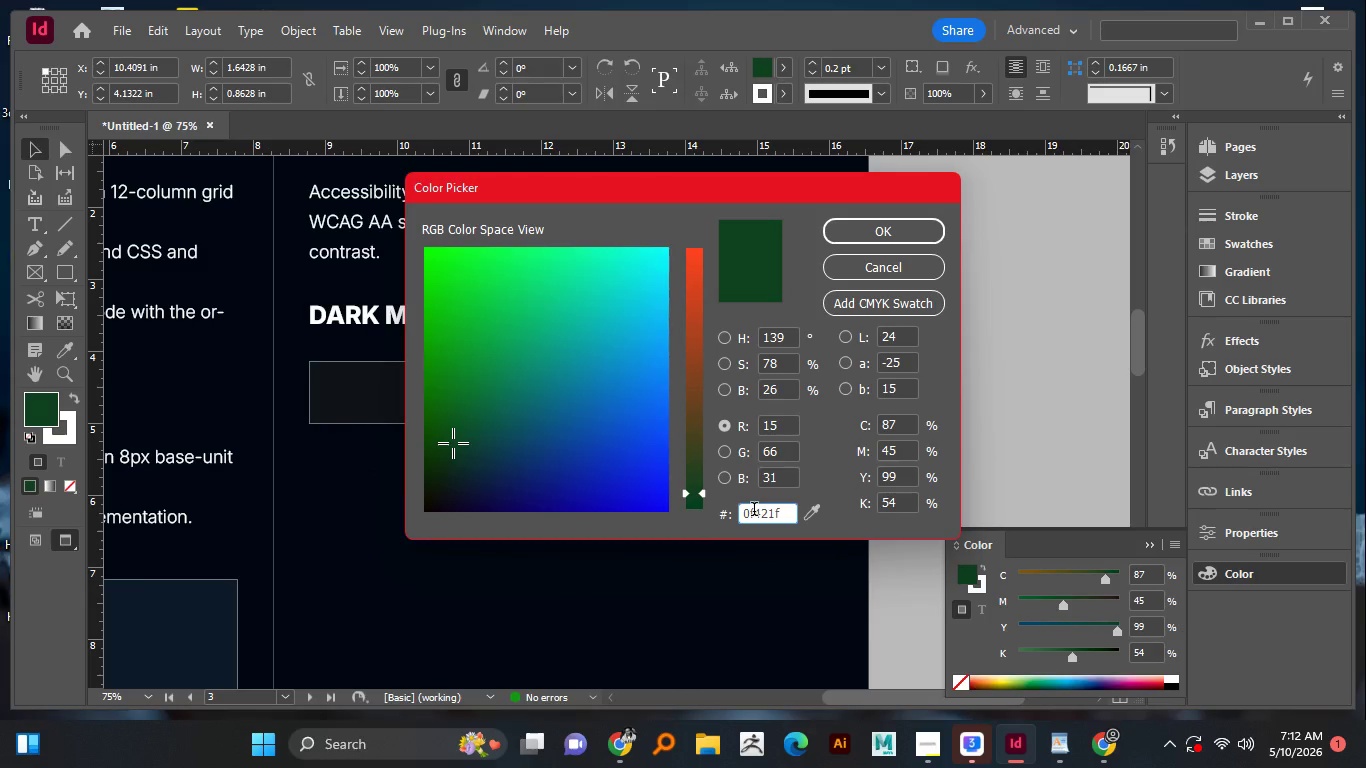 
key(Control+A)
 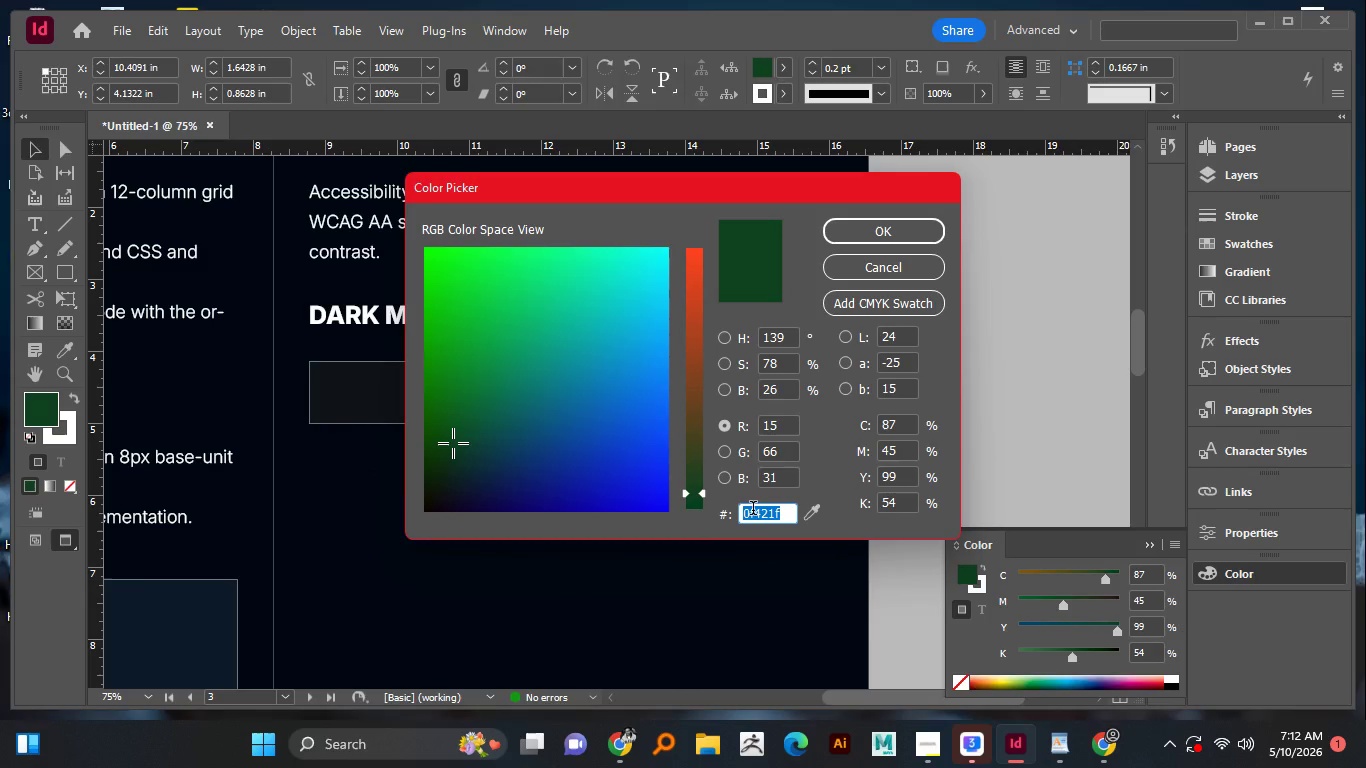 
key(Control+V)
 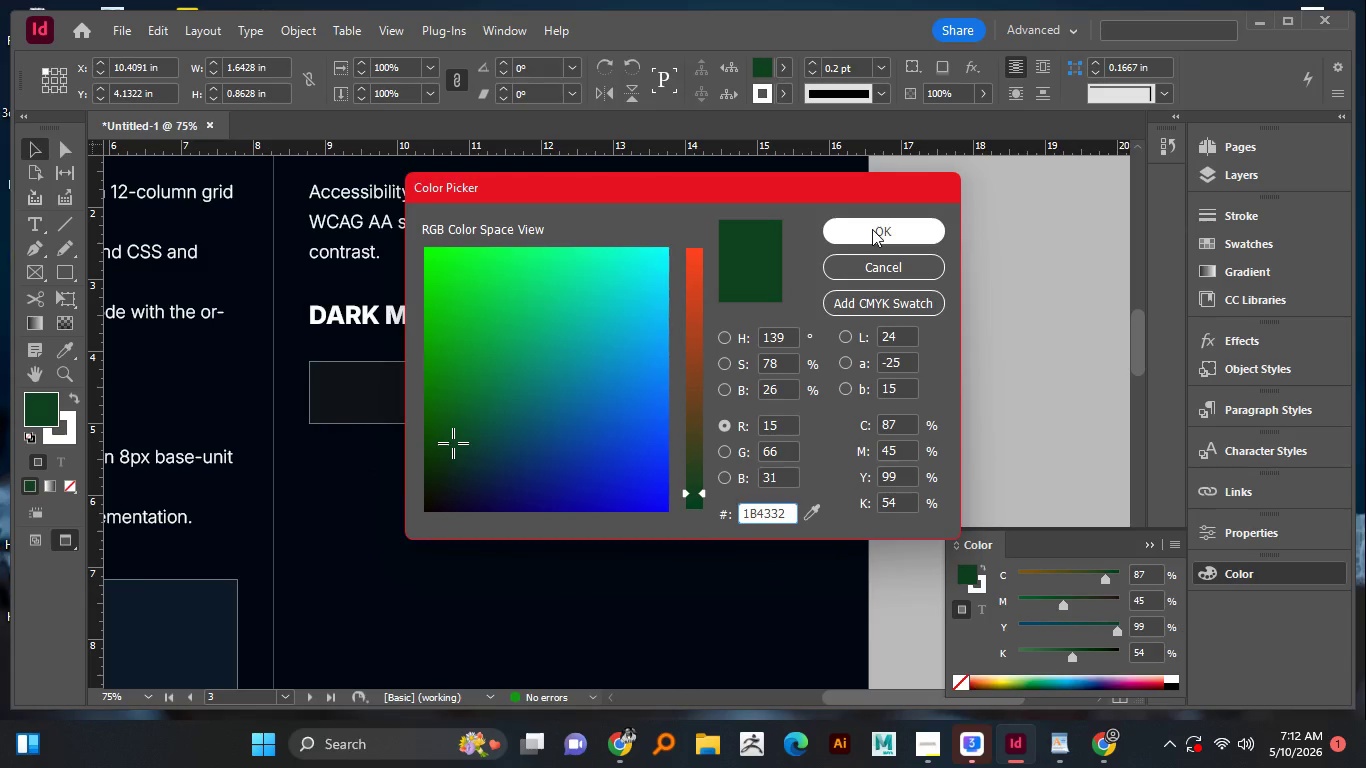 
left_click([872, 229])
 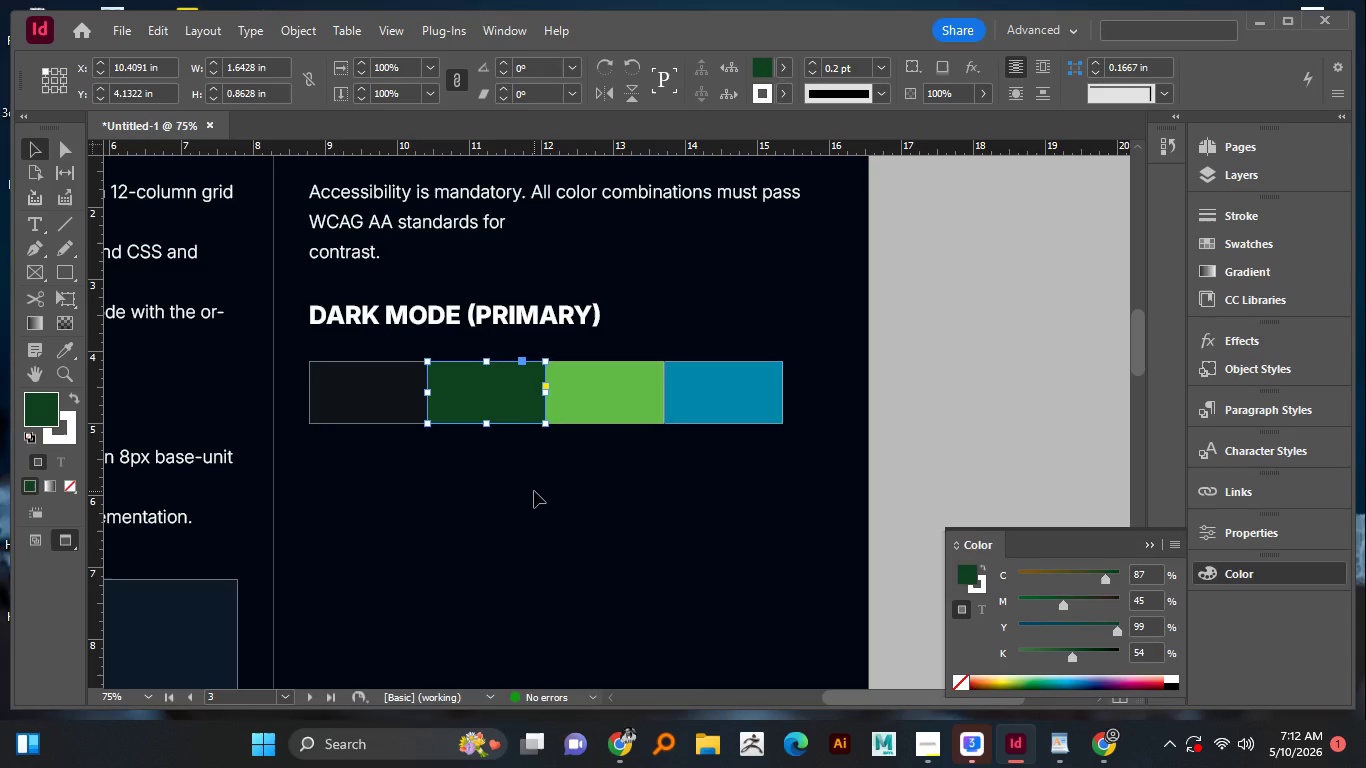 
left_click([534, 491])
 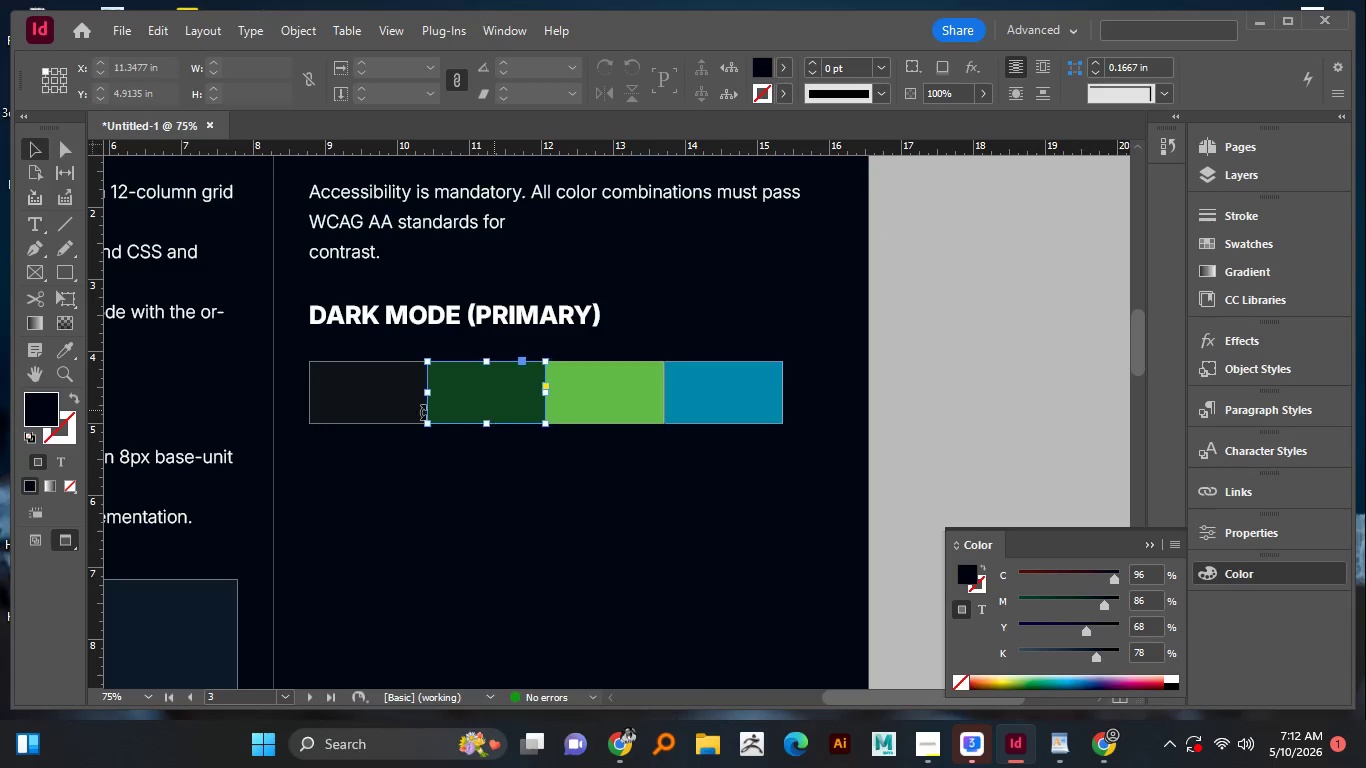 
left_click([495, 410])
 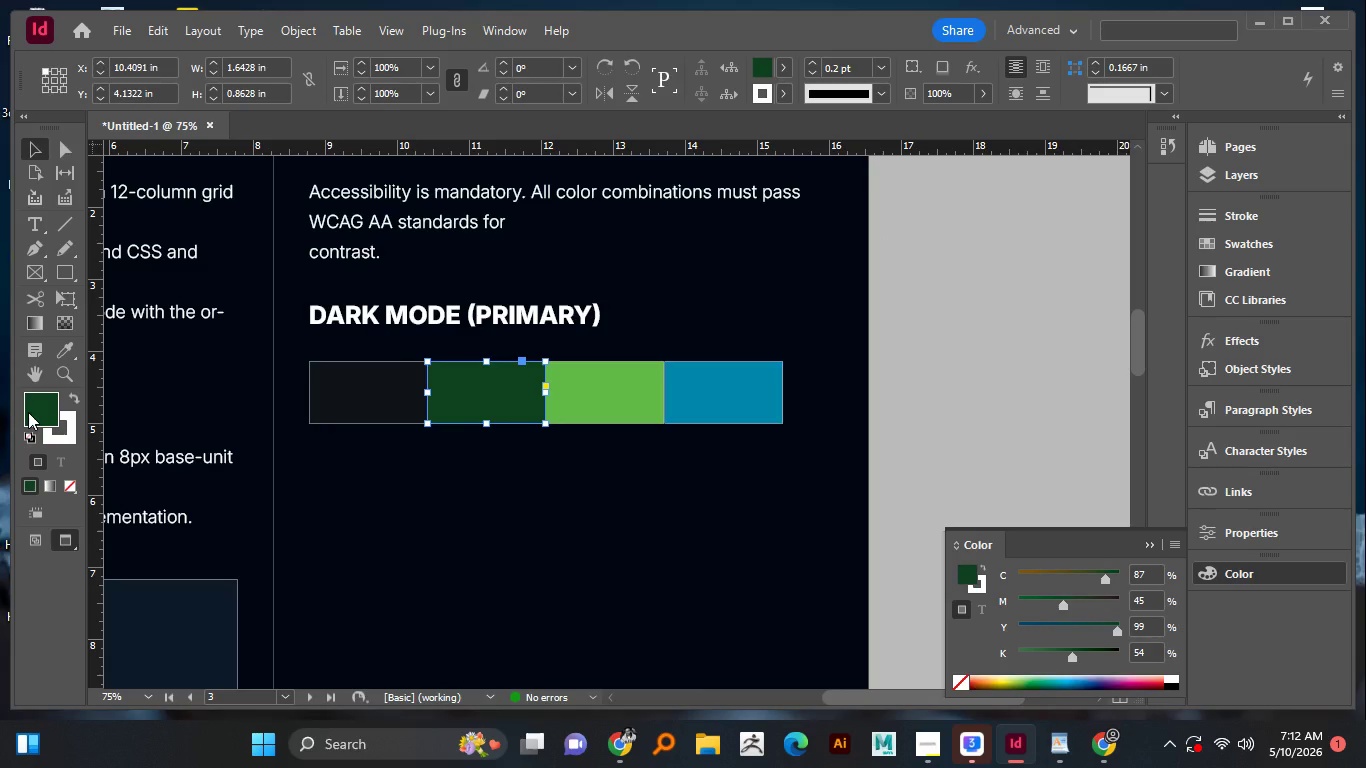 
double_click([28, 412])
 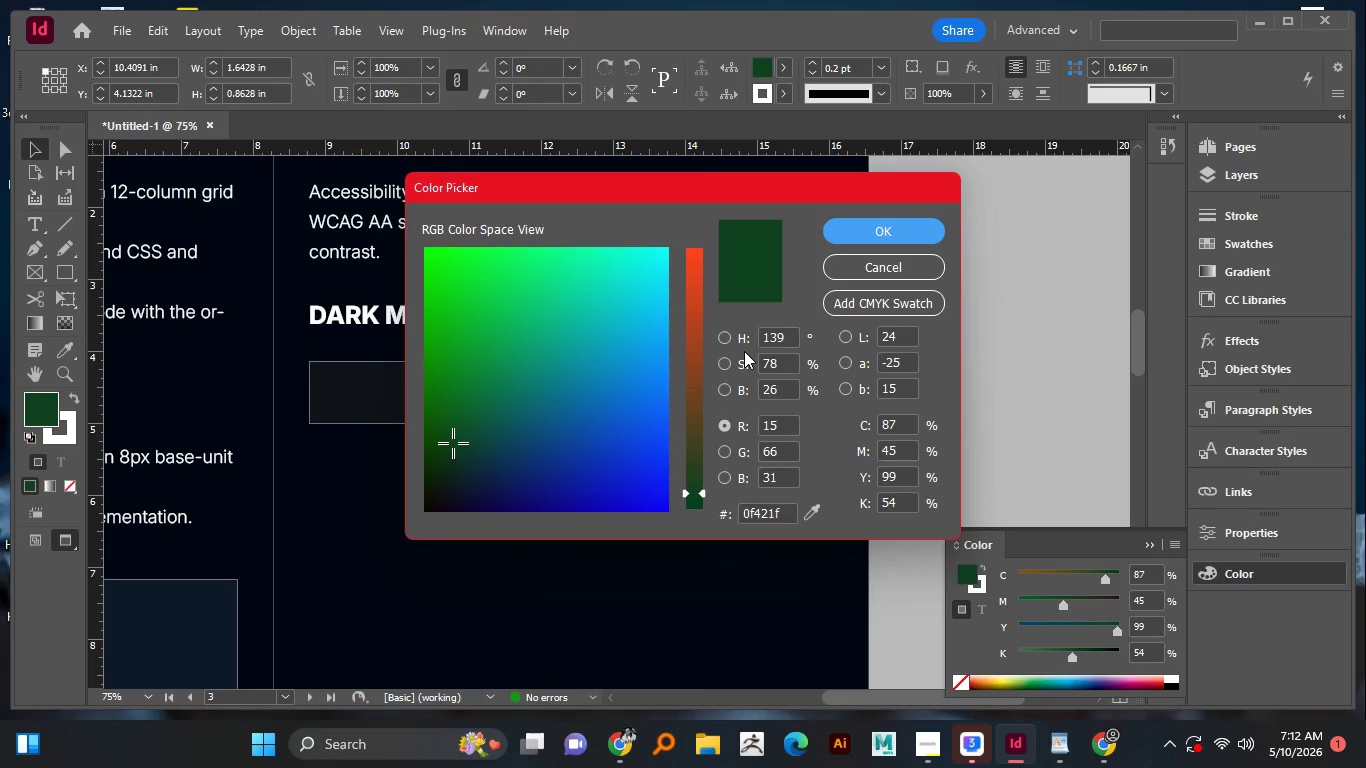 
wait(18.2)
 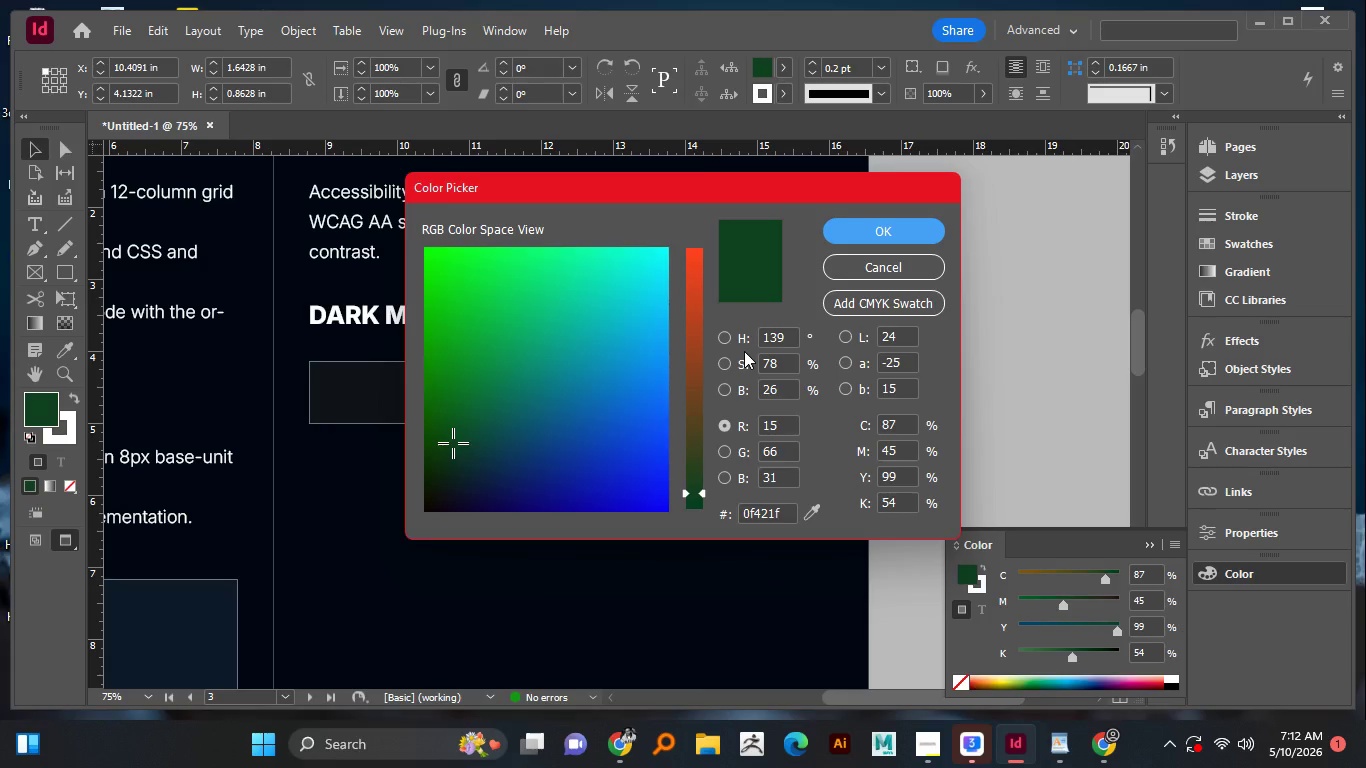 
double_click([765, 510])
 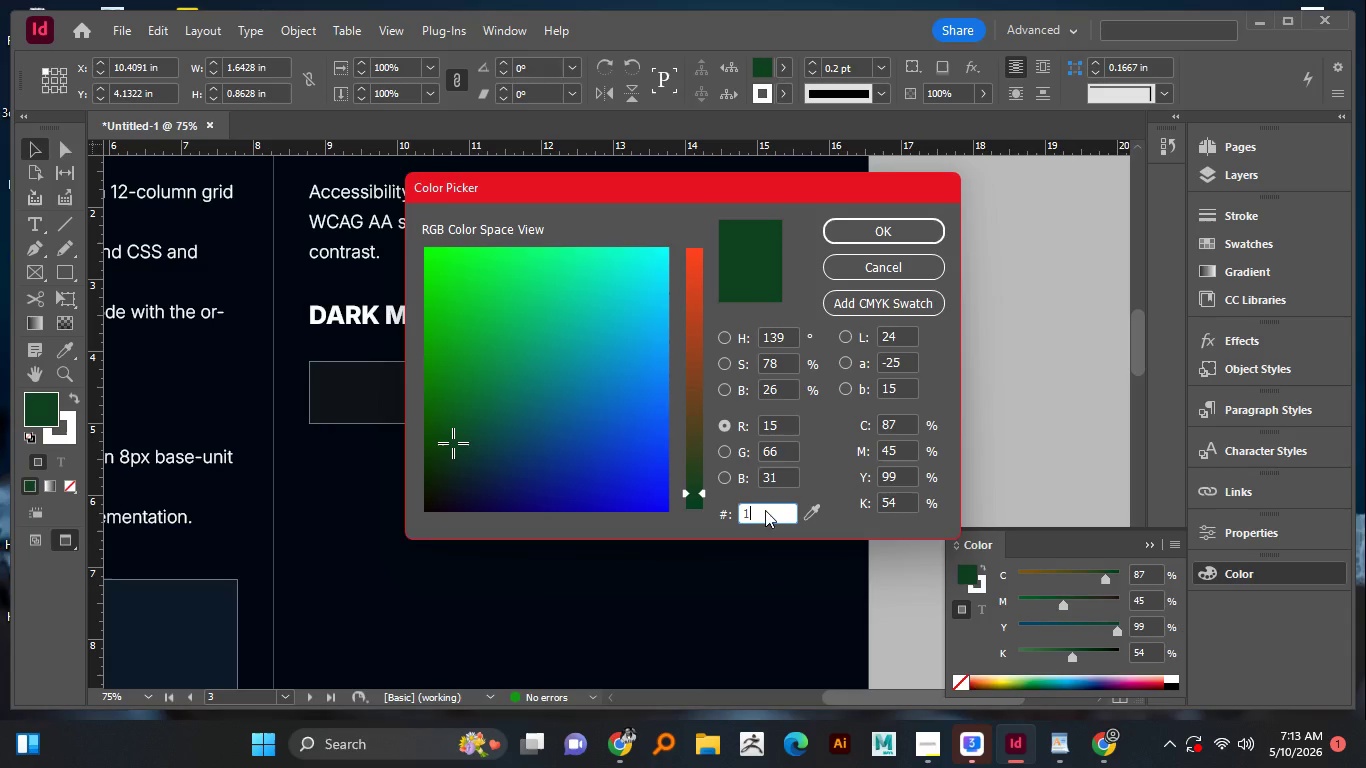 
type(1B$)
key(Backspace)
type(3332)
key(NumpadEnter)
 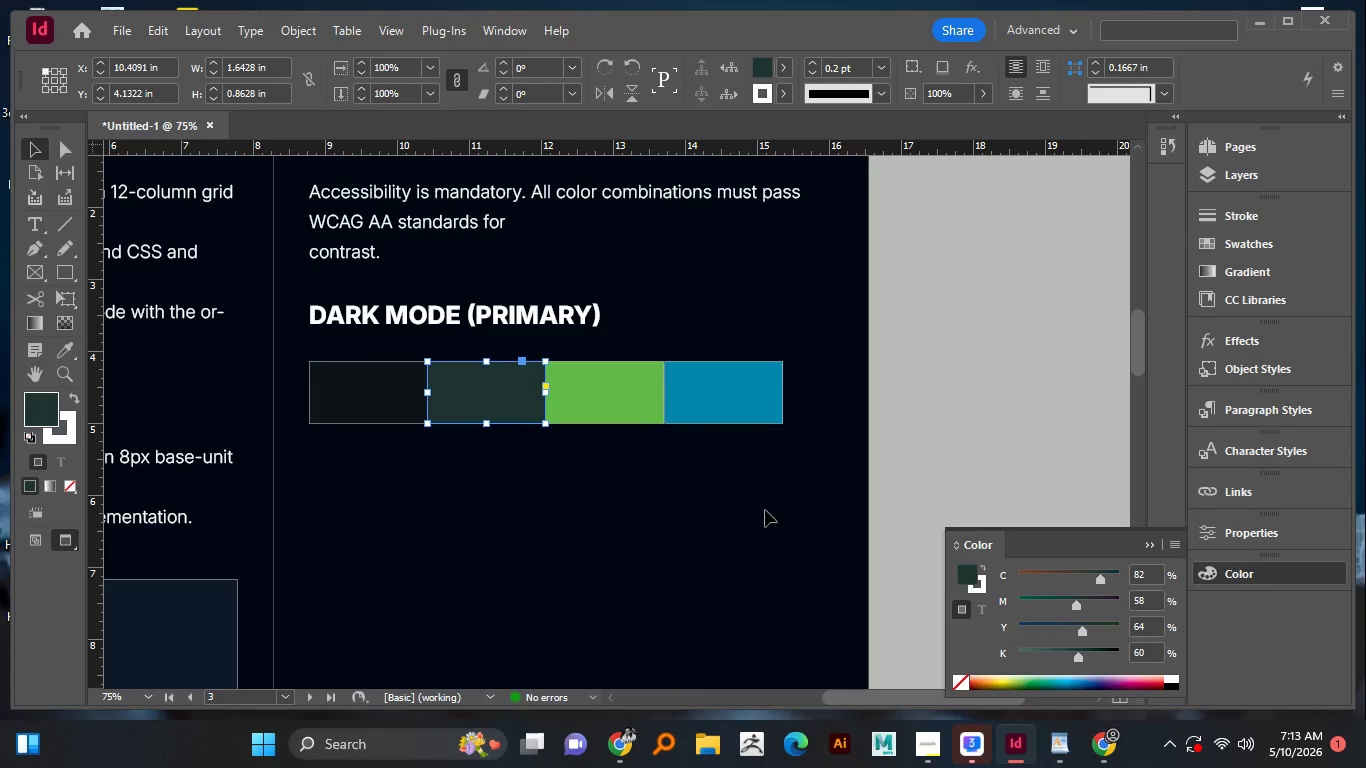 
left_click([590, 479])
 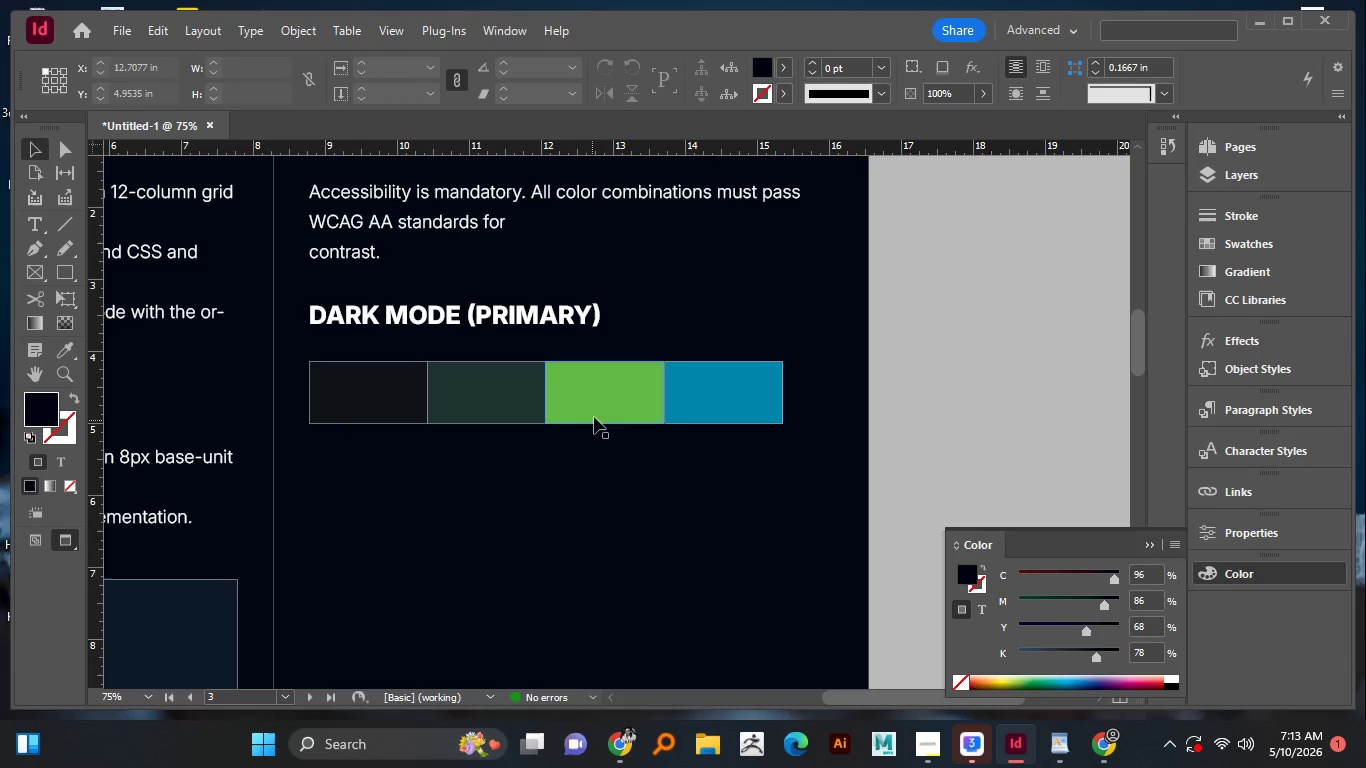 
left_click([598, 407])
 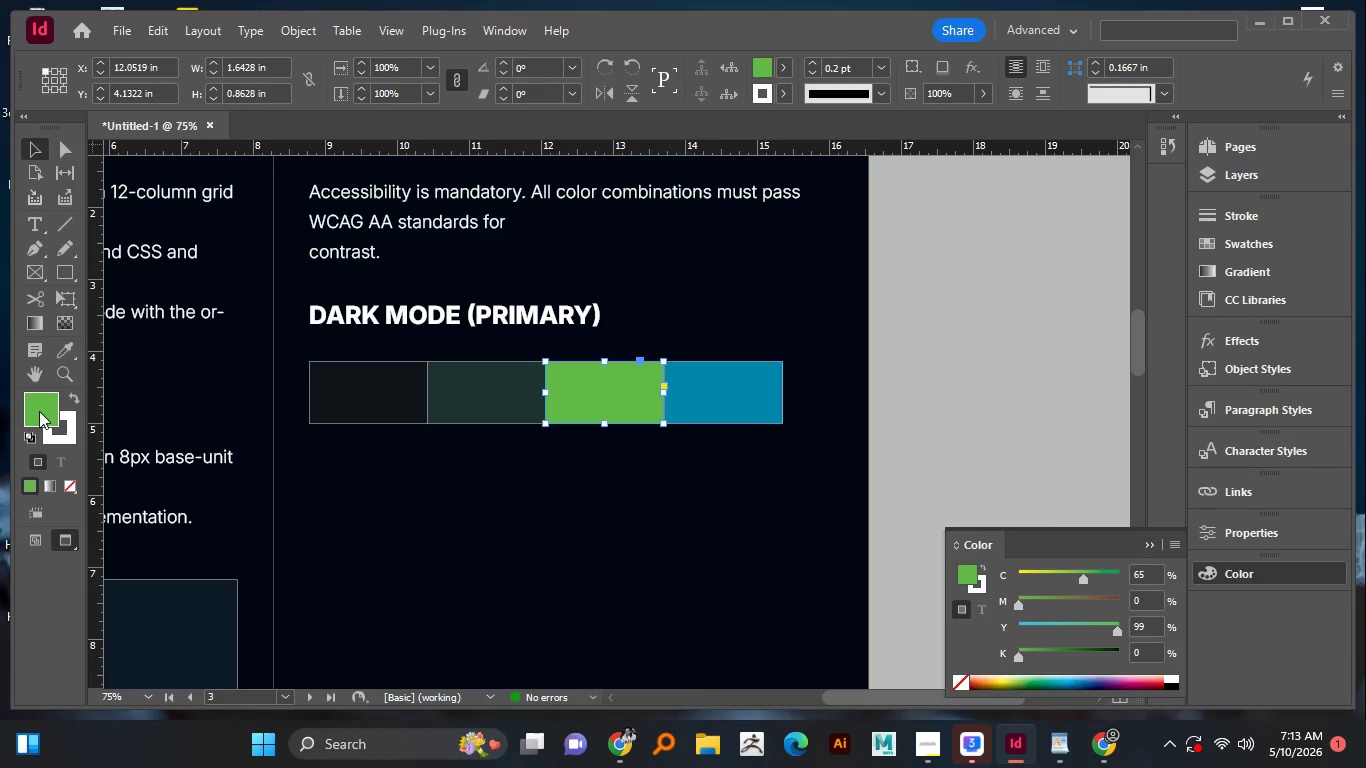 
double_click([39, 411])
 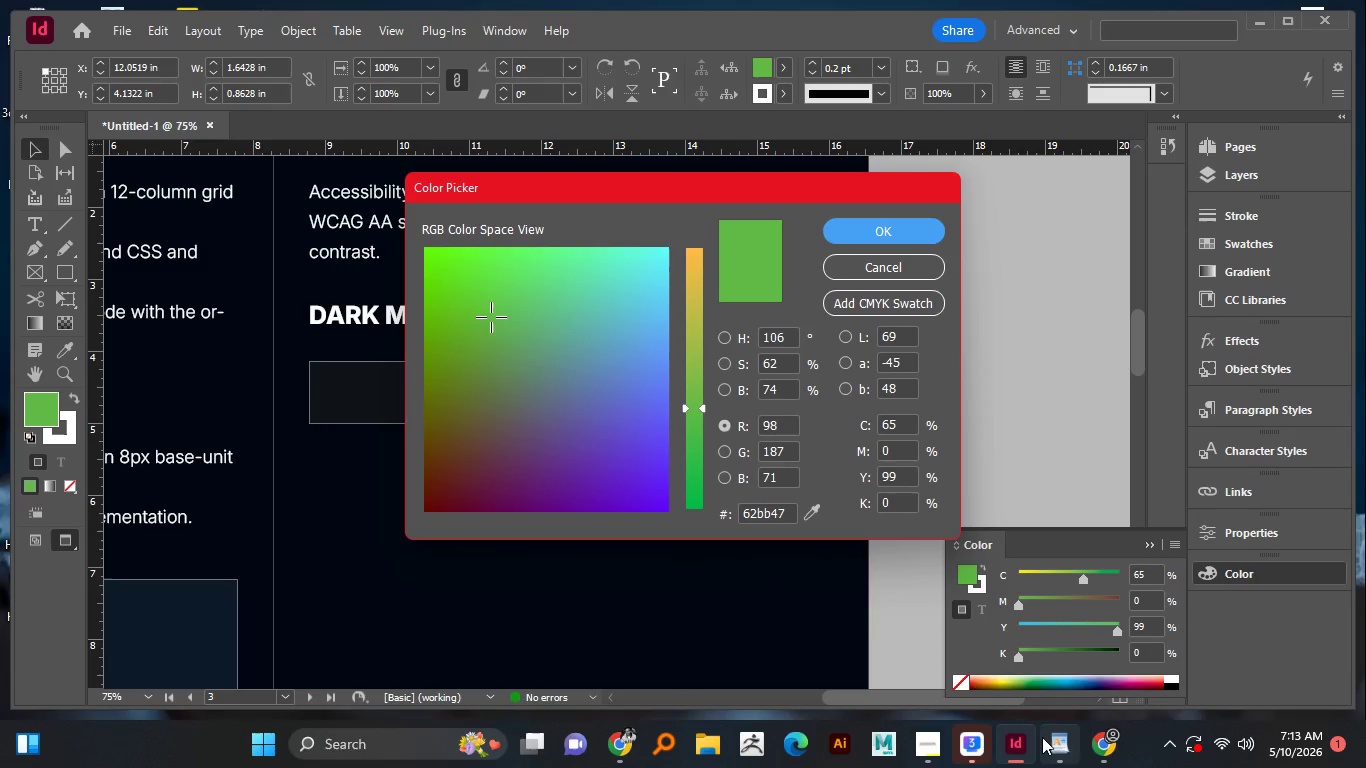 
left_click([1044, 738])
 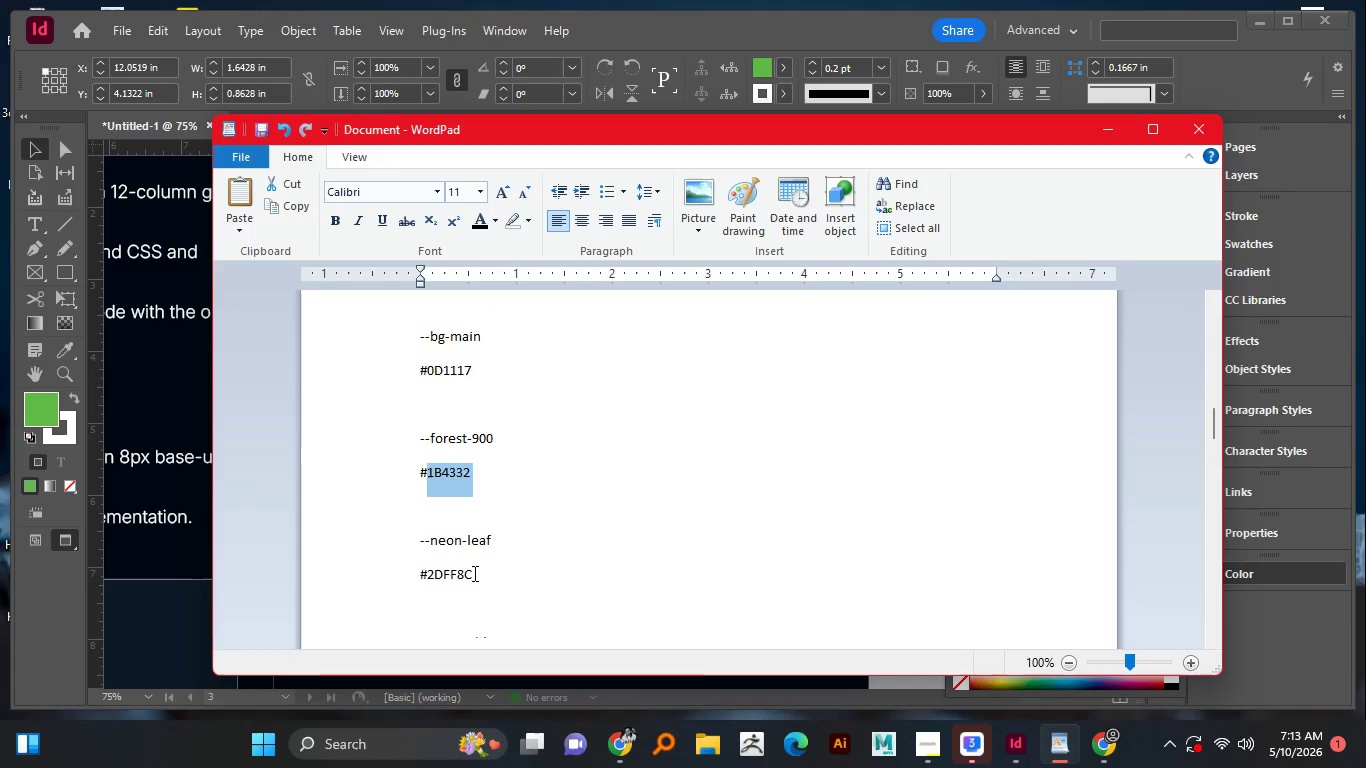 
scroll: coordinate [473, 573], scroll_direction: down, amount: 1.0
 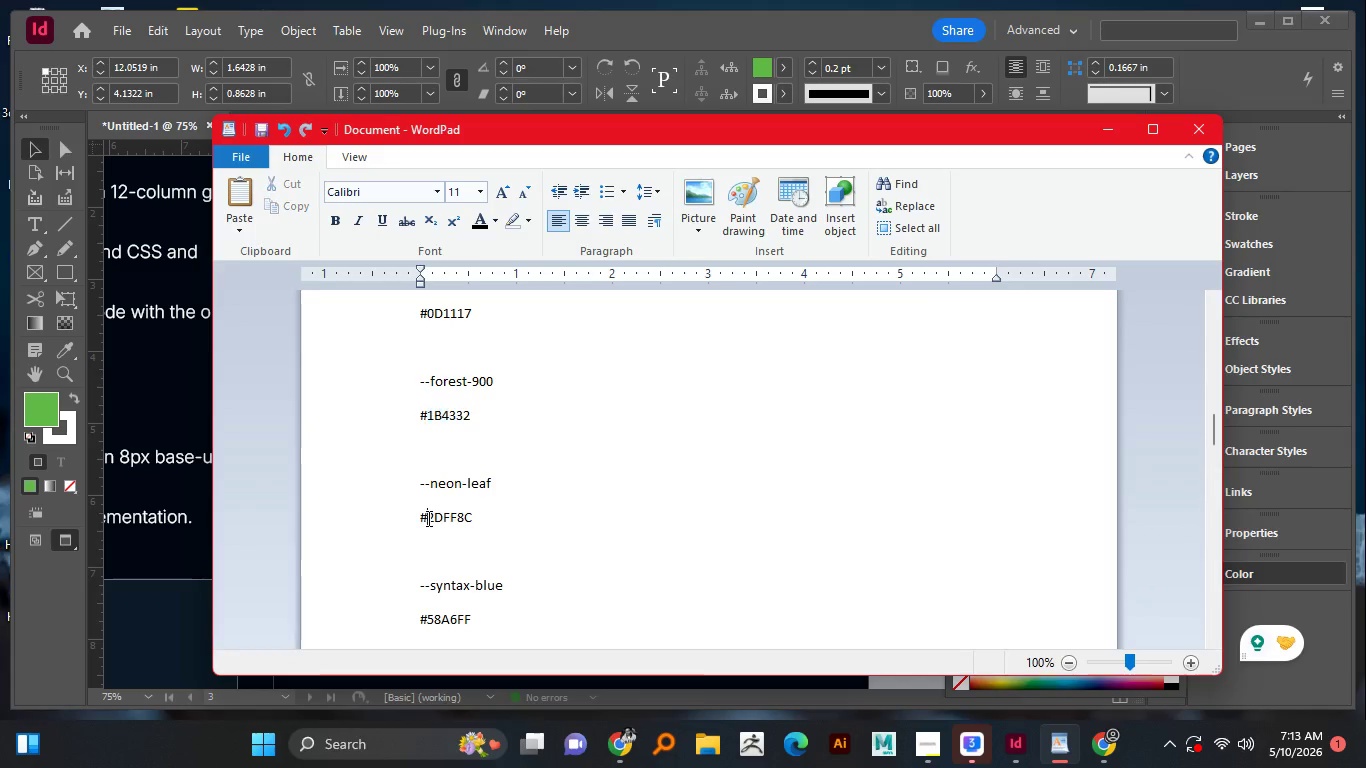 
left_click_drag(start_coordinate=[427, 518], to_coordinate=[514, 518])
 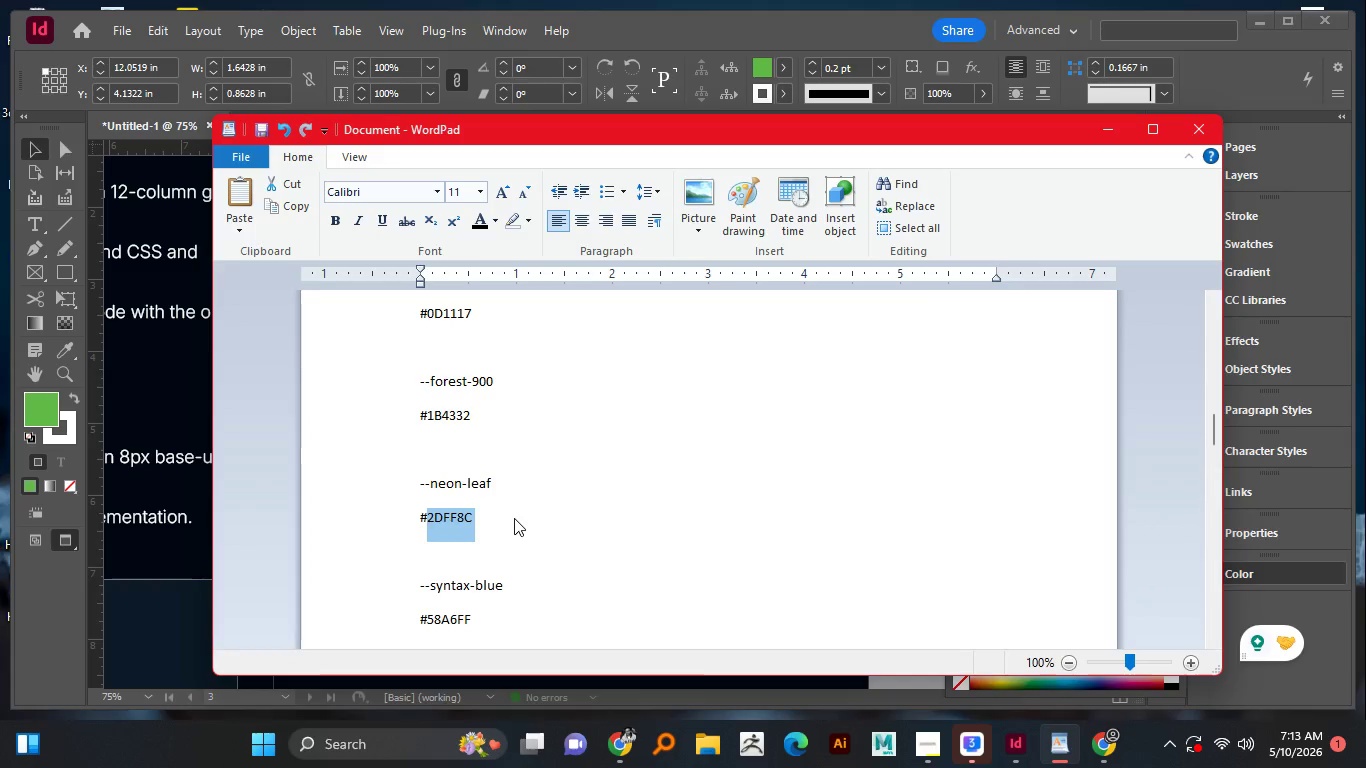 
key(Control+C)
 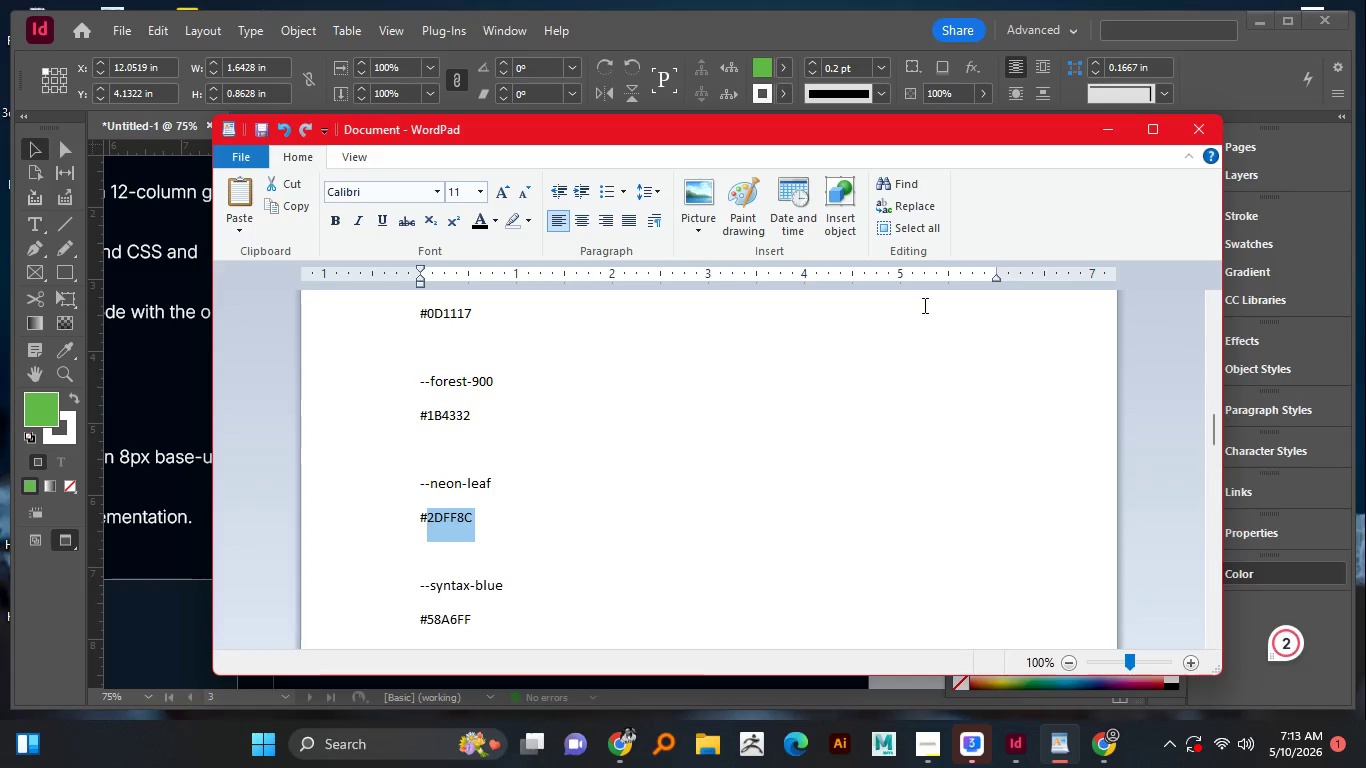 
key(Control+C)
 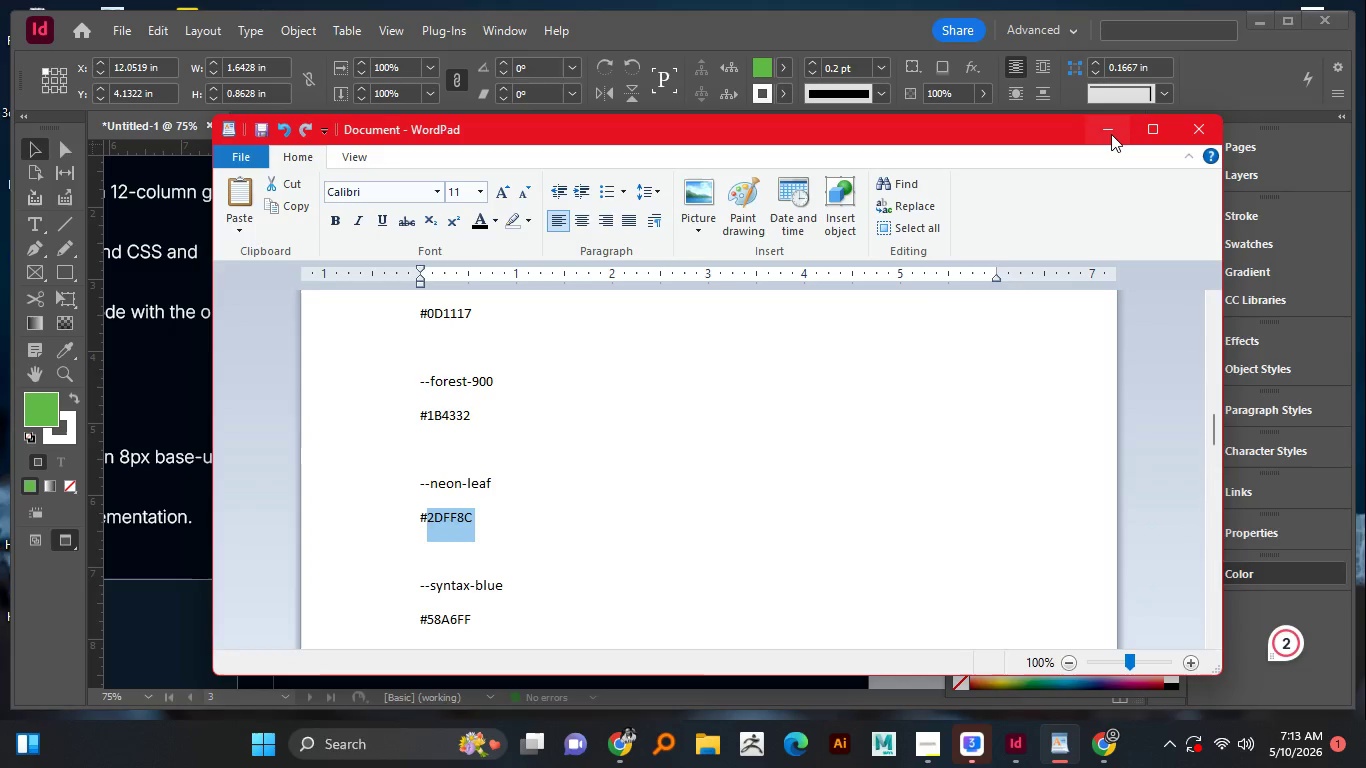 
left_click([1111, 134])
 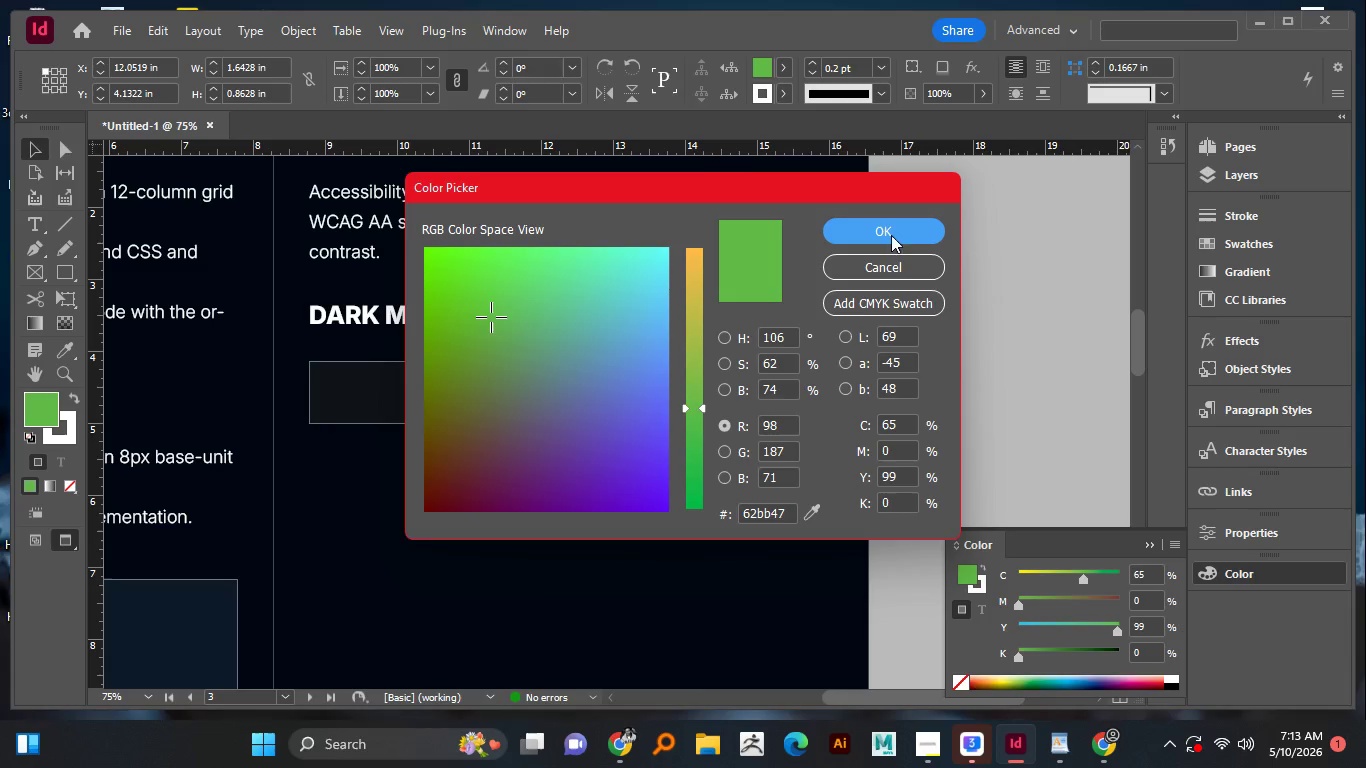 
wait(5.81)
 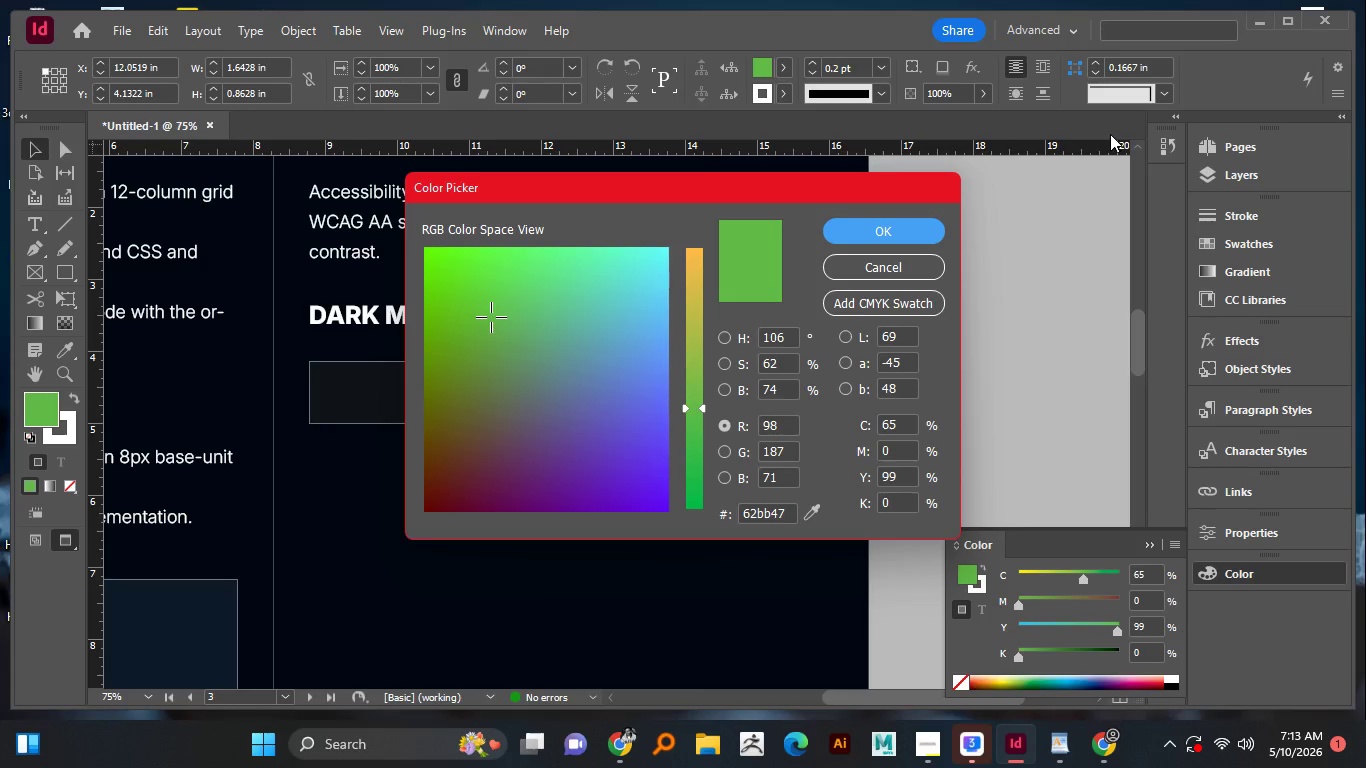 
left_click([787, 519])
 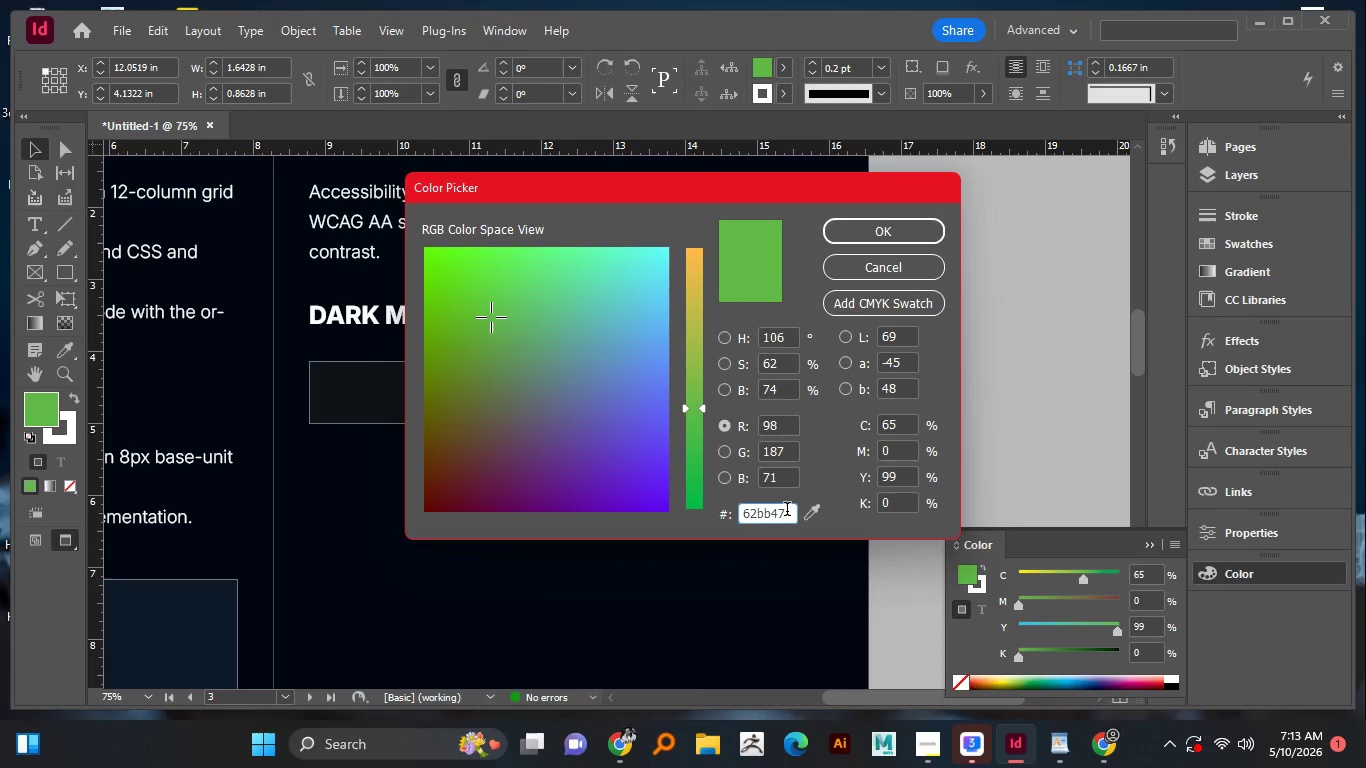 
key(Control+A)
 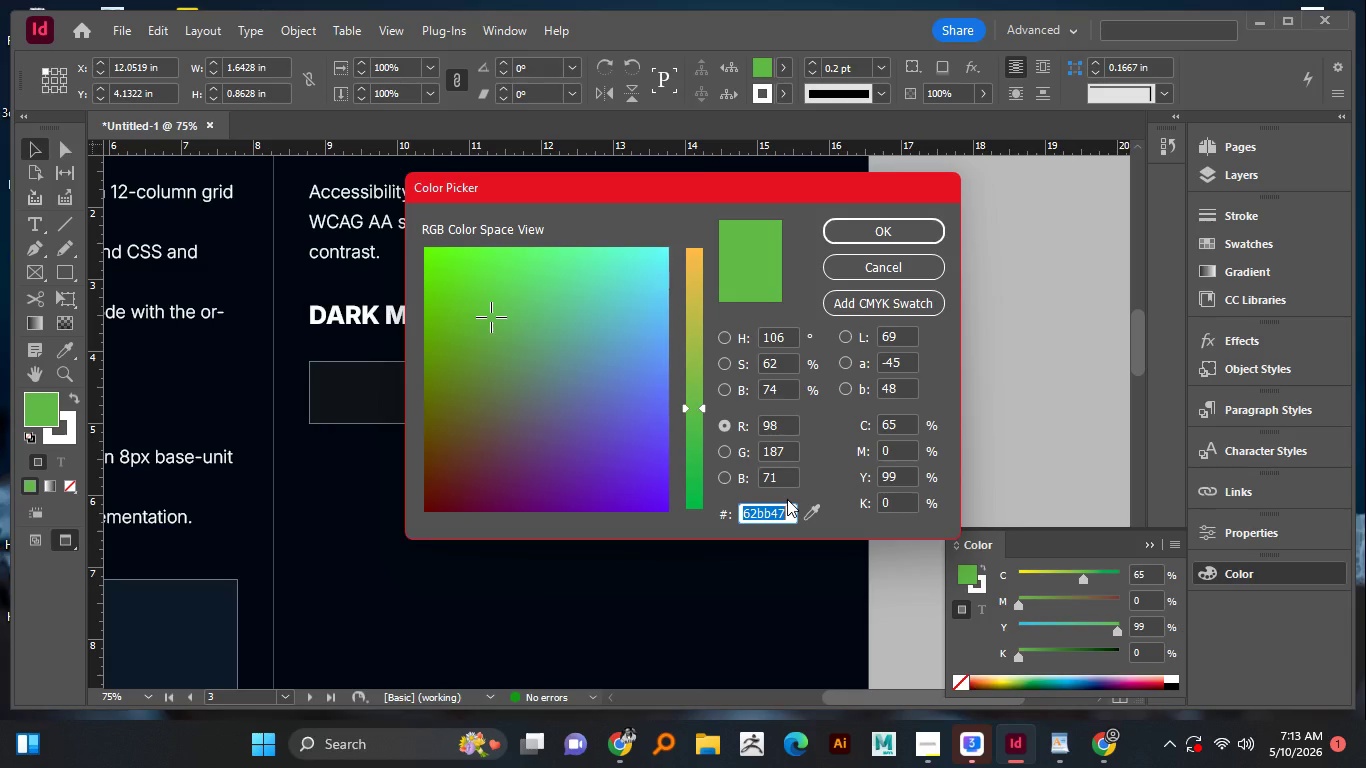 
key(Control+V)
 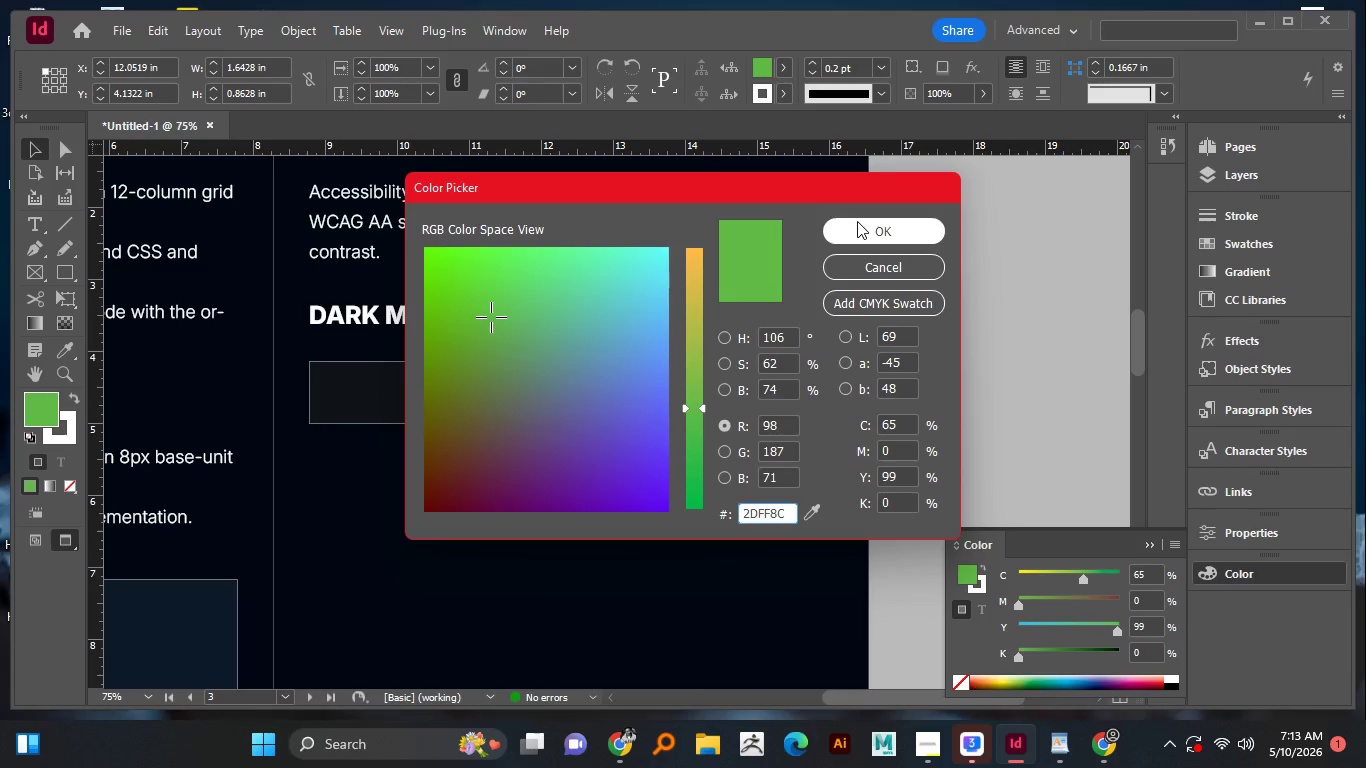 
left_click([857, 221])
 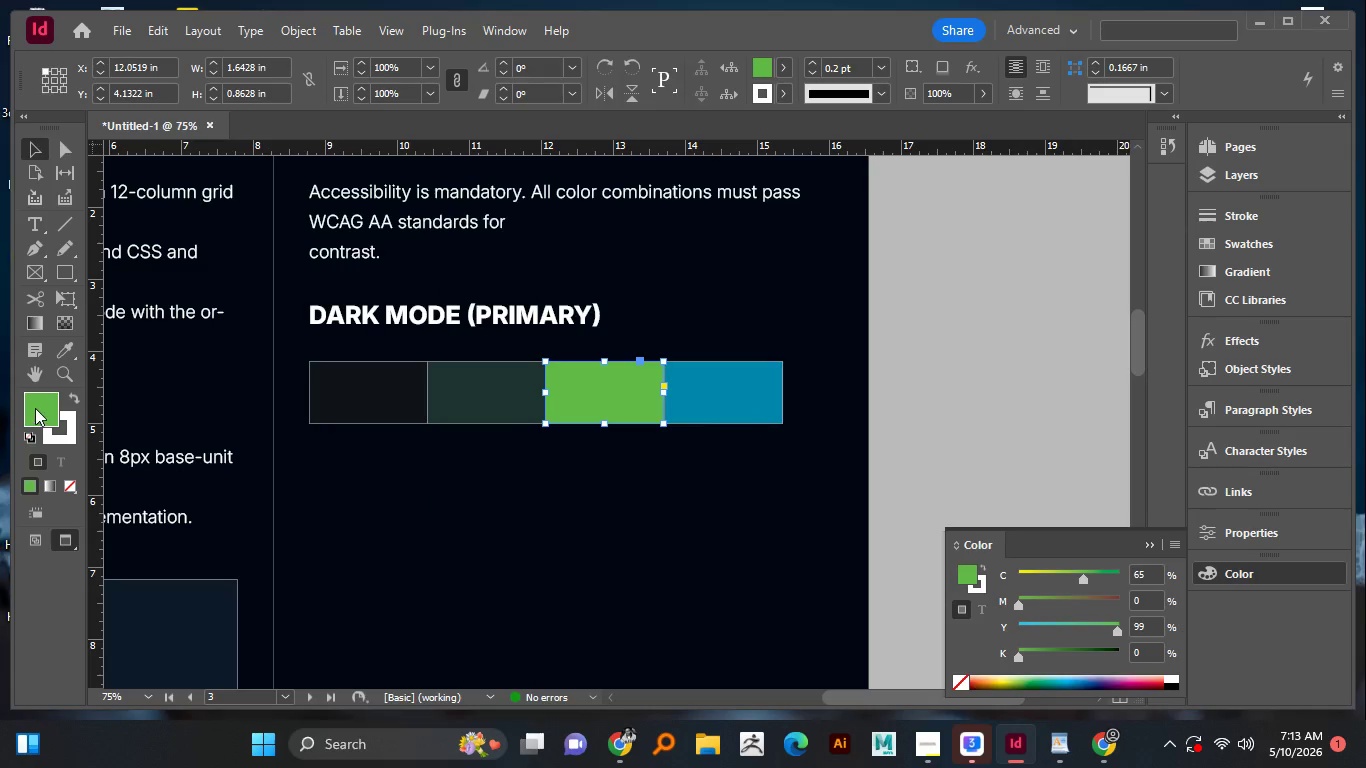 
double_click([35, 408])
 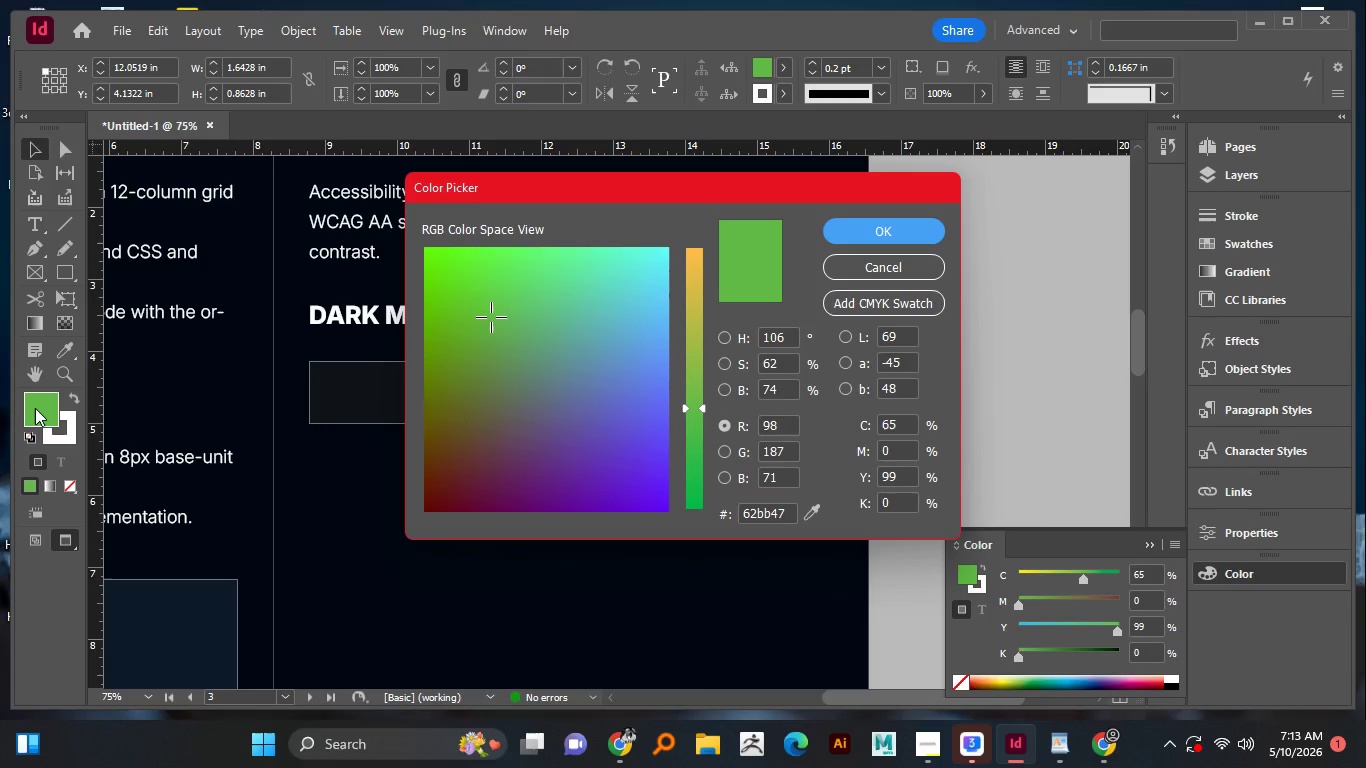 
wait(7.94)
 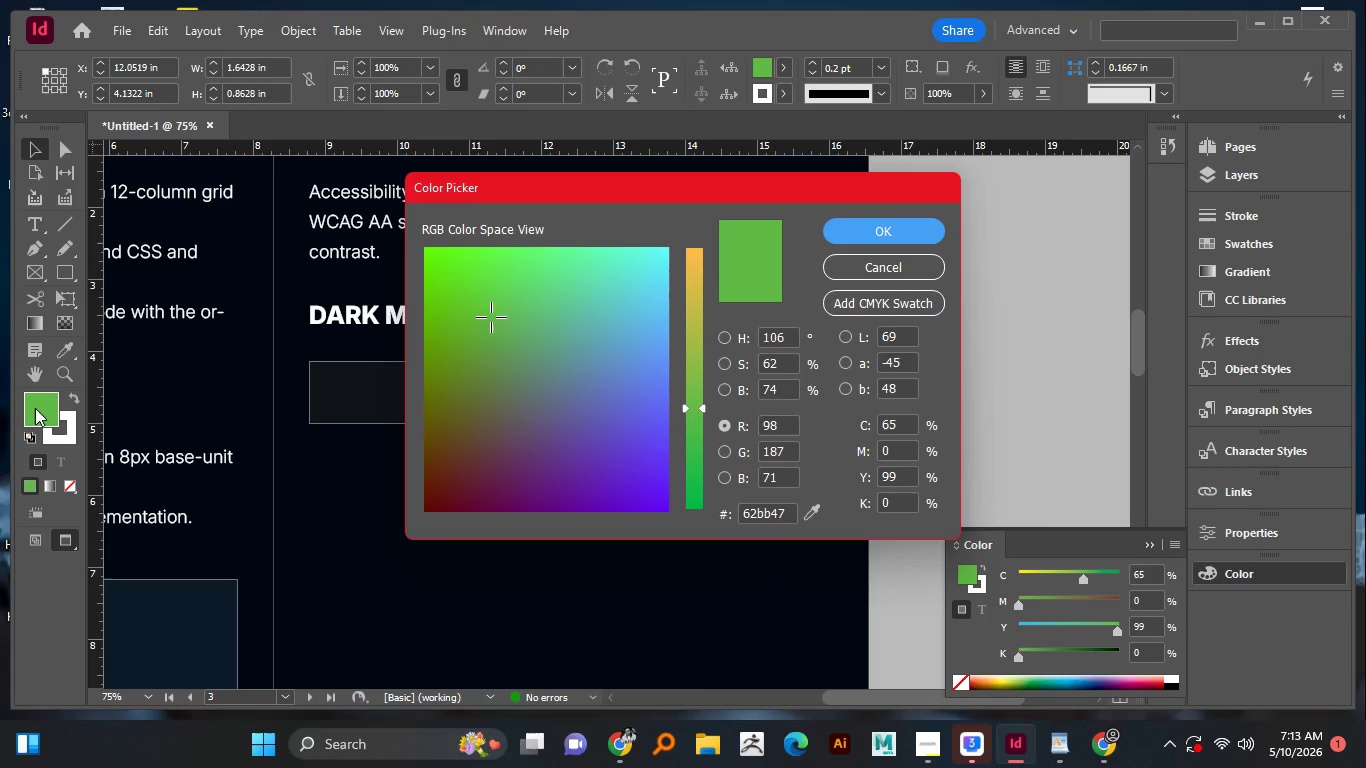 
left_click([764, 516])
 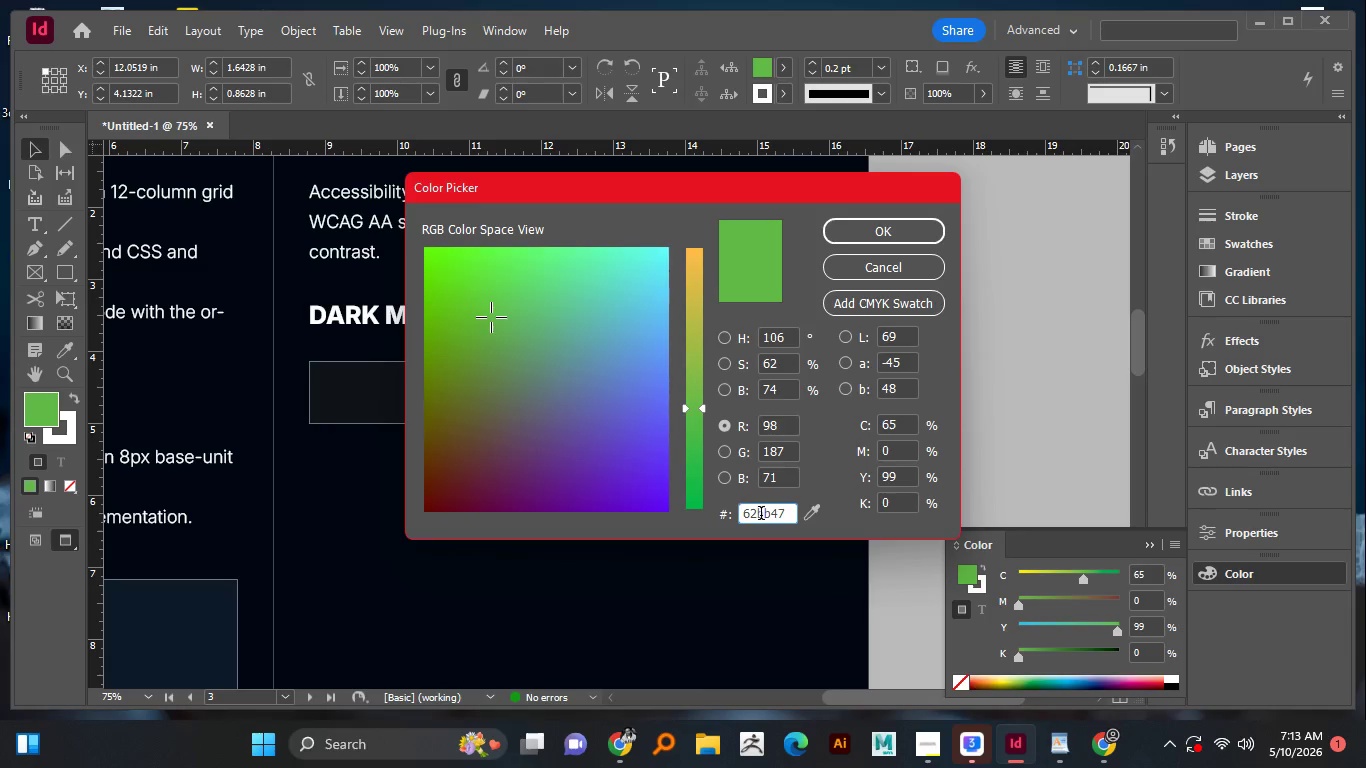 
key(Control+A)
 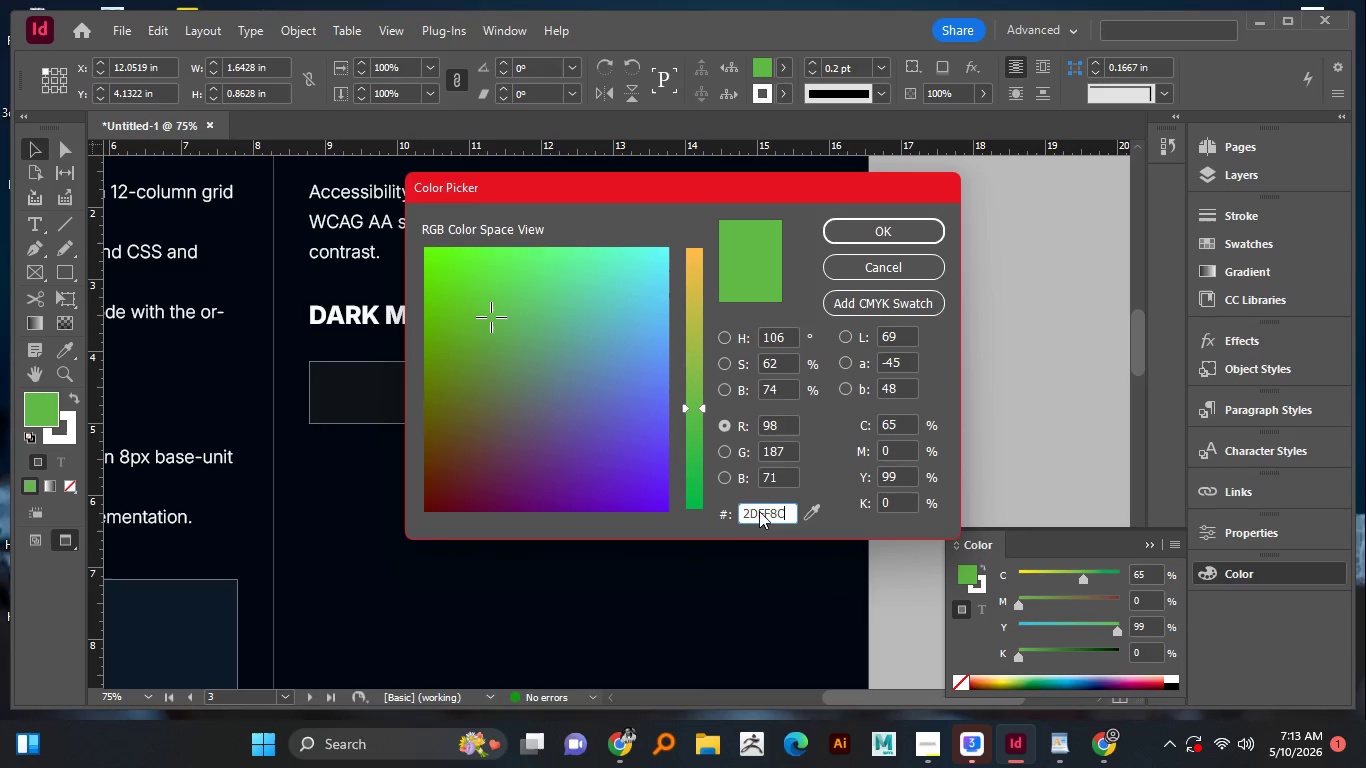 
key(Control+V)
 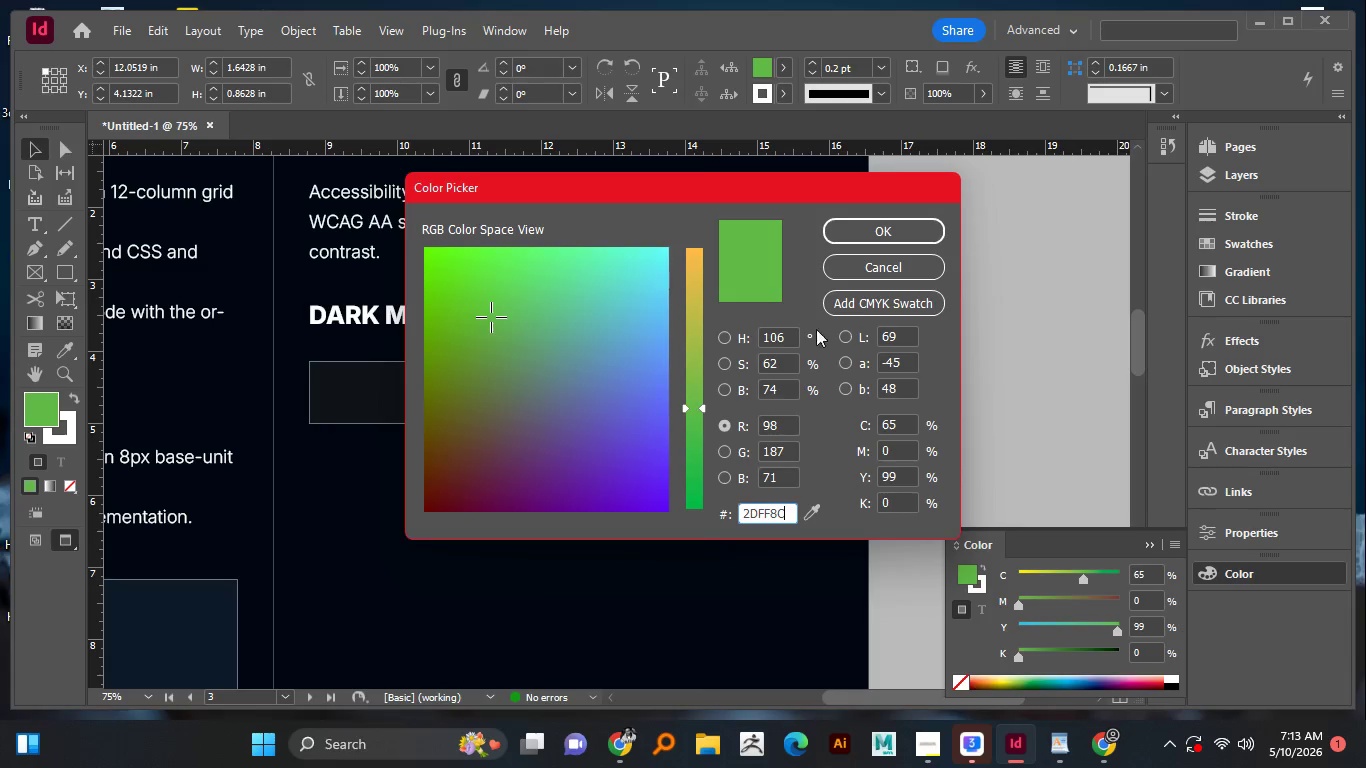 
wait(5.5)
 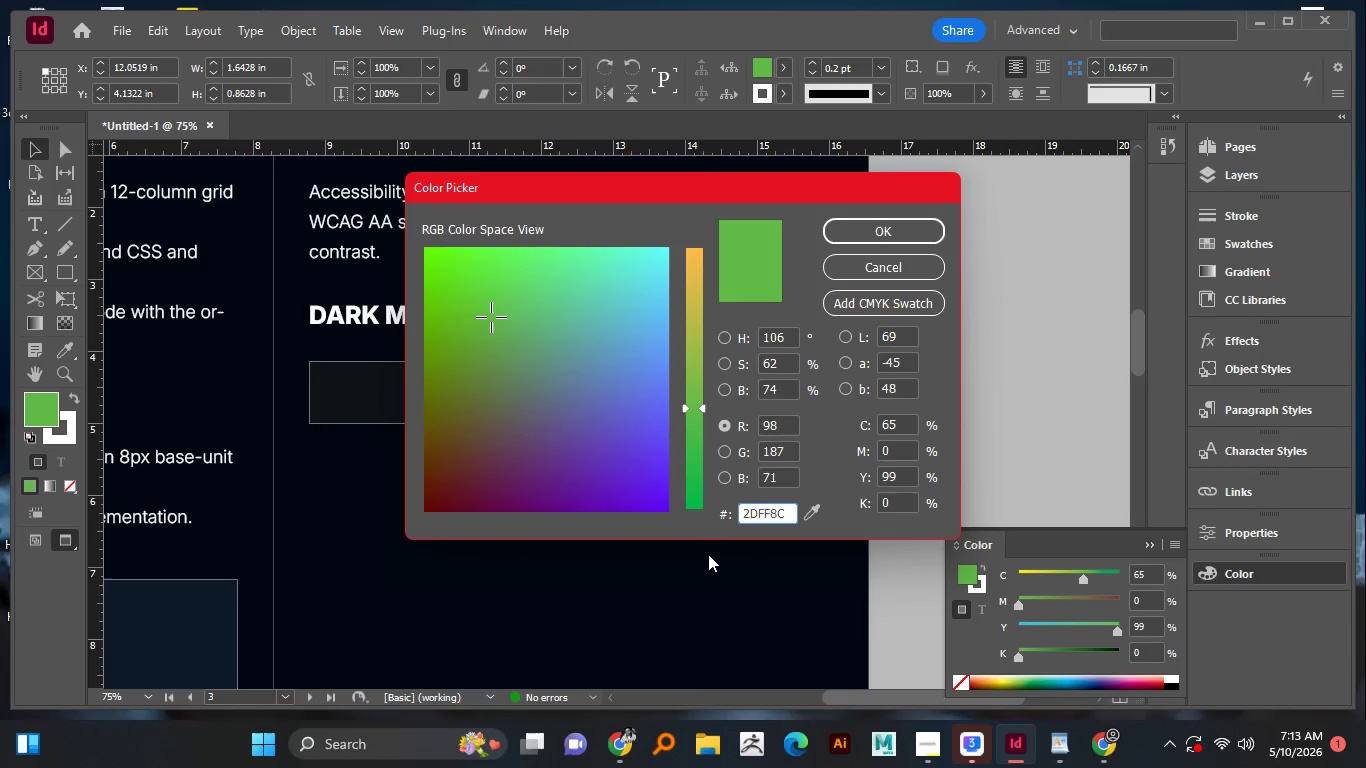 
left_click([924, 230])
 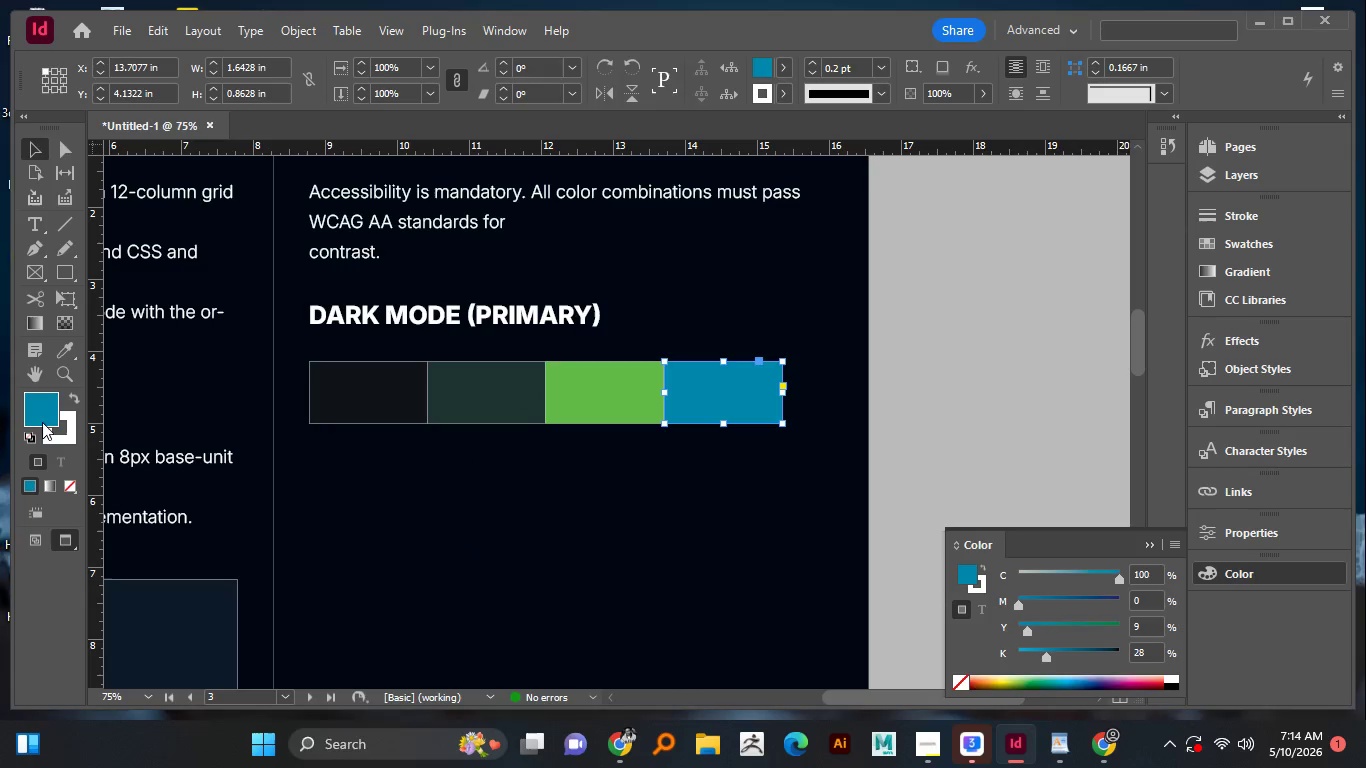 
double_click([34, 418])
 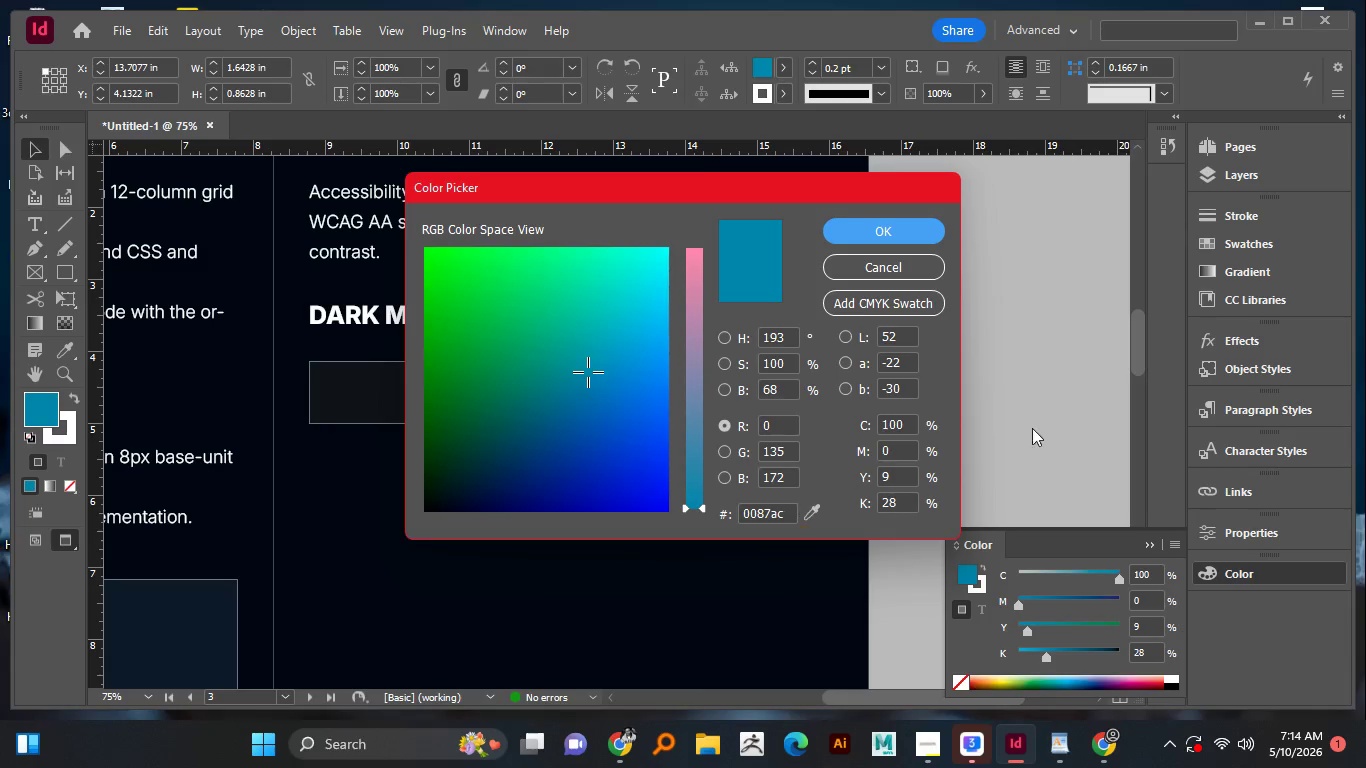 
wait(5.51)
 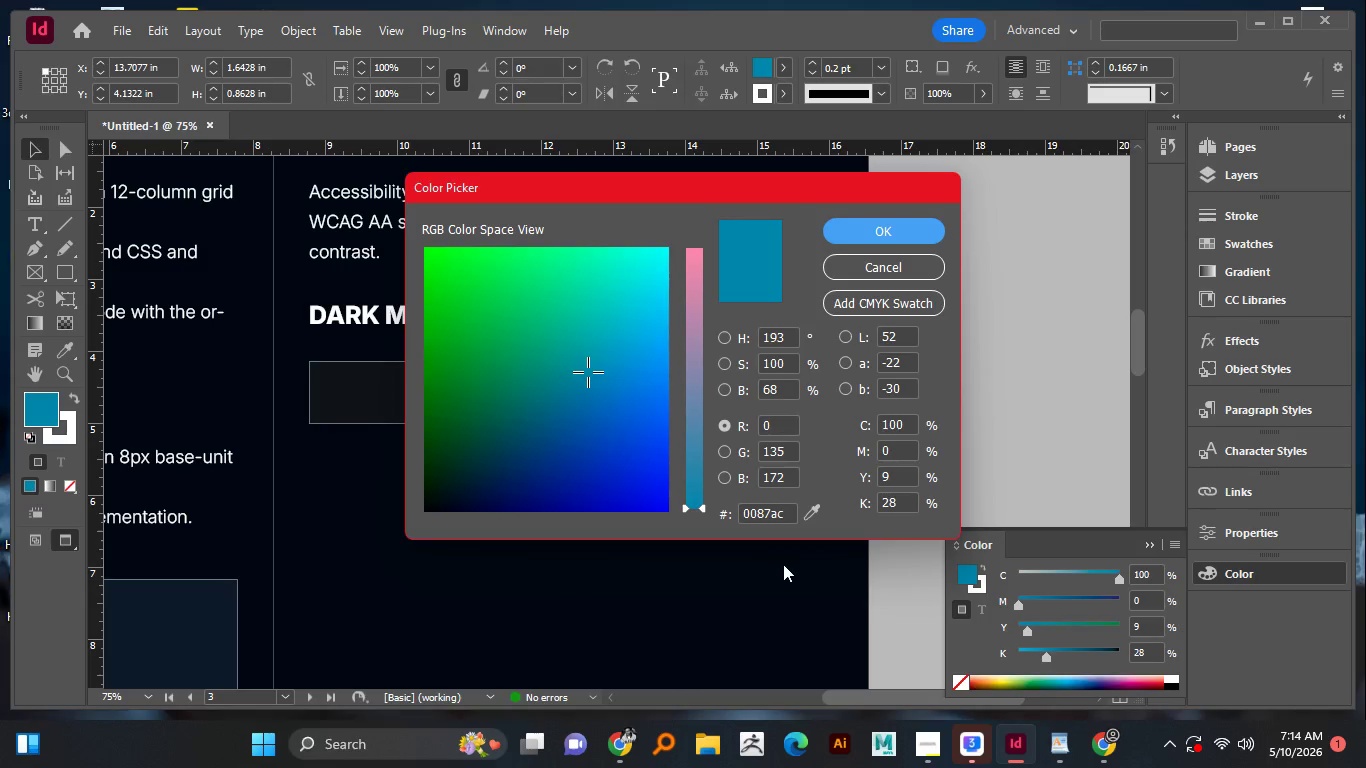 
left_click([750, 521])
 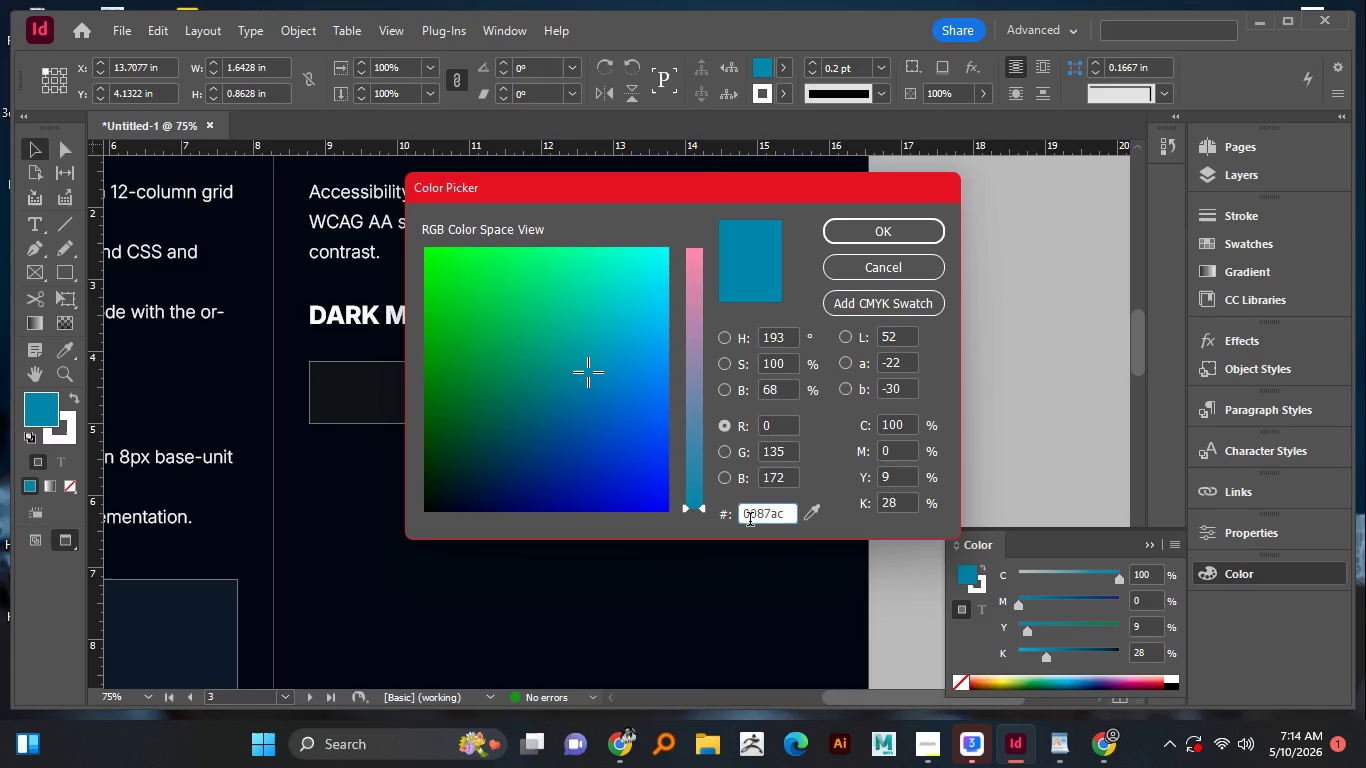 
key(Control+A)
 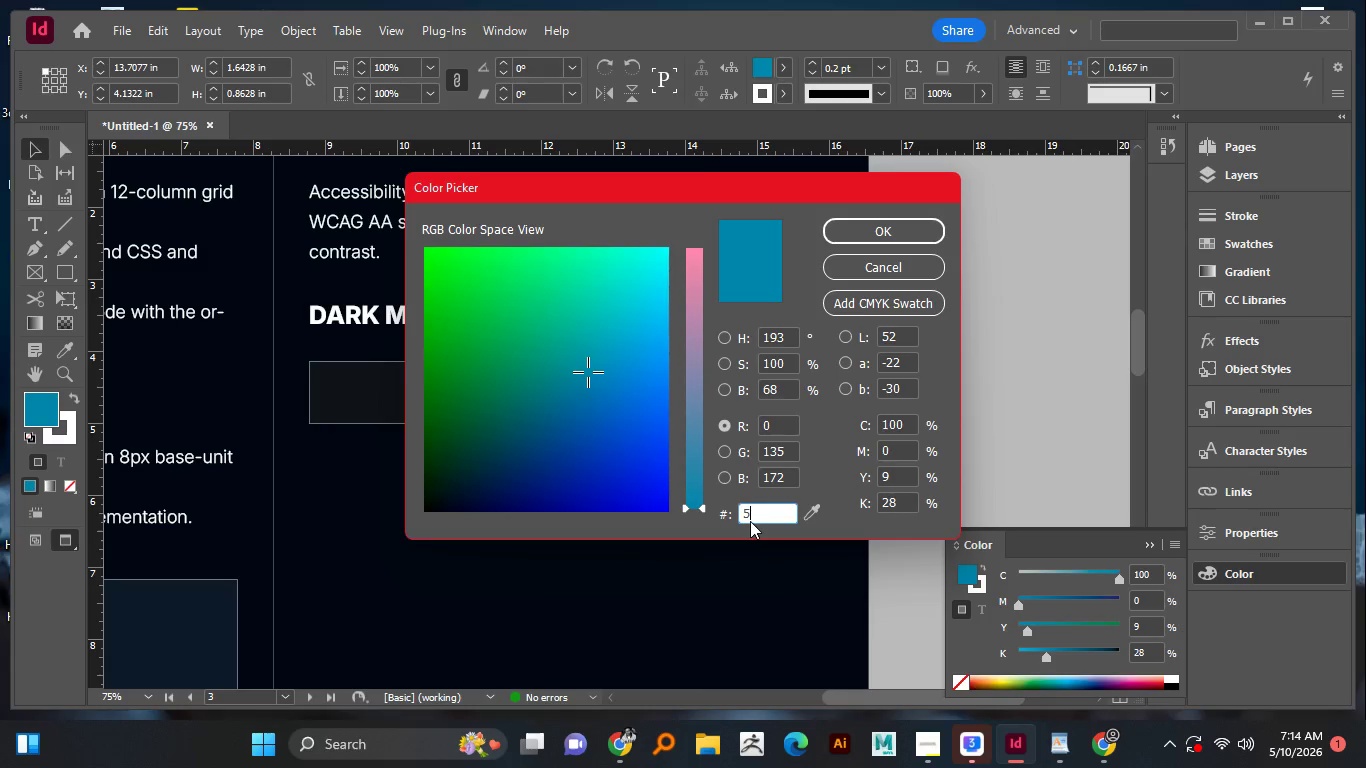 
key(5)
 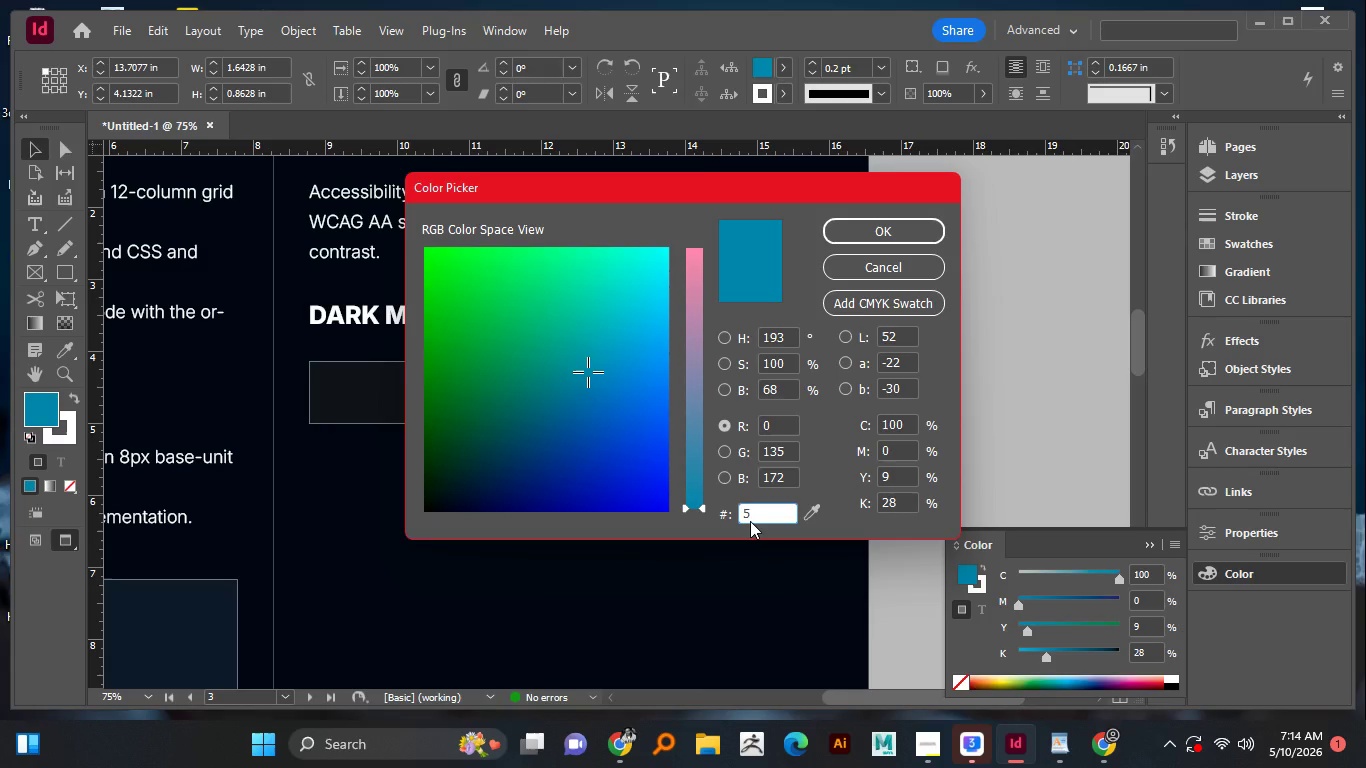 
type(8A6FF)
 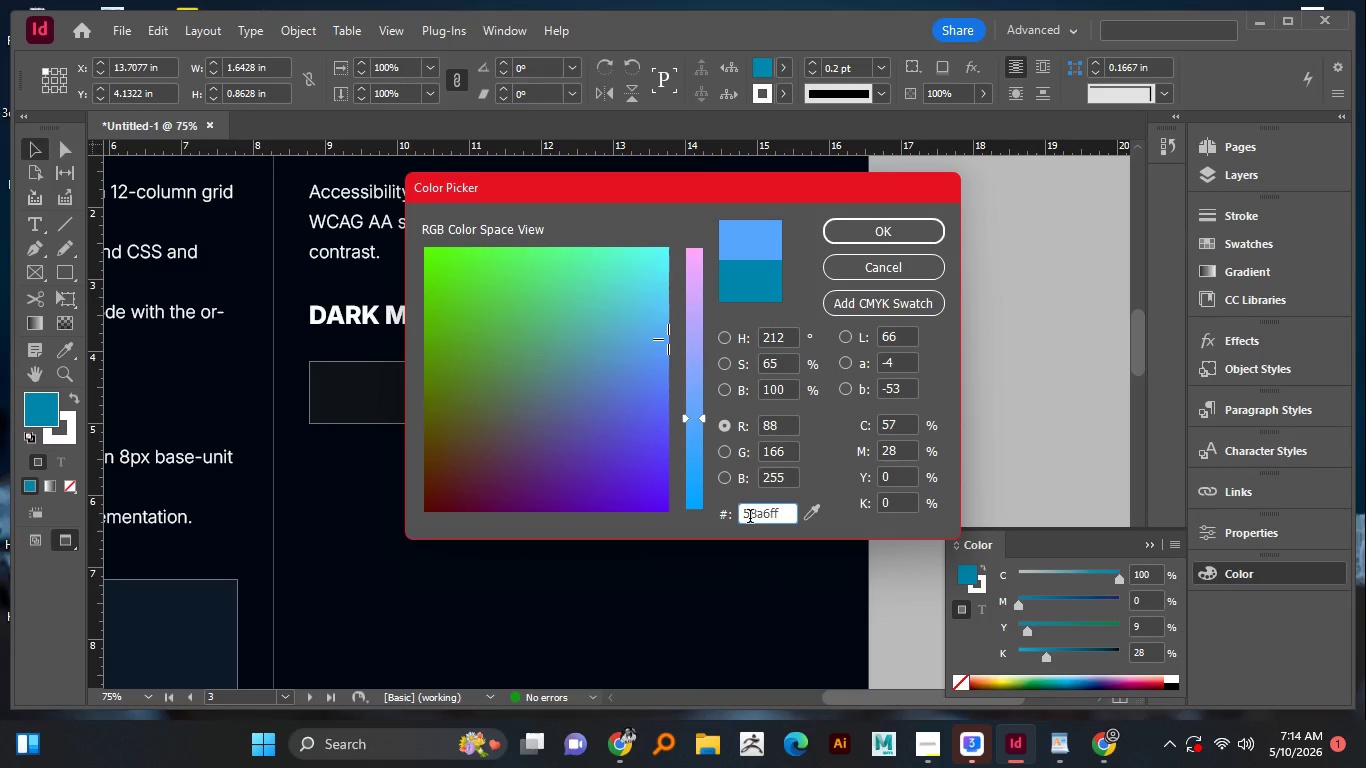 
key(Enter)
 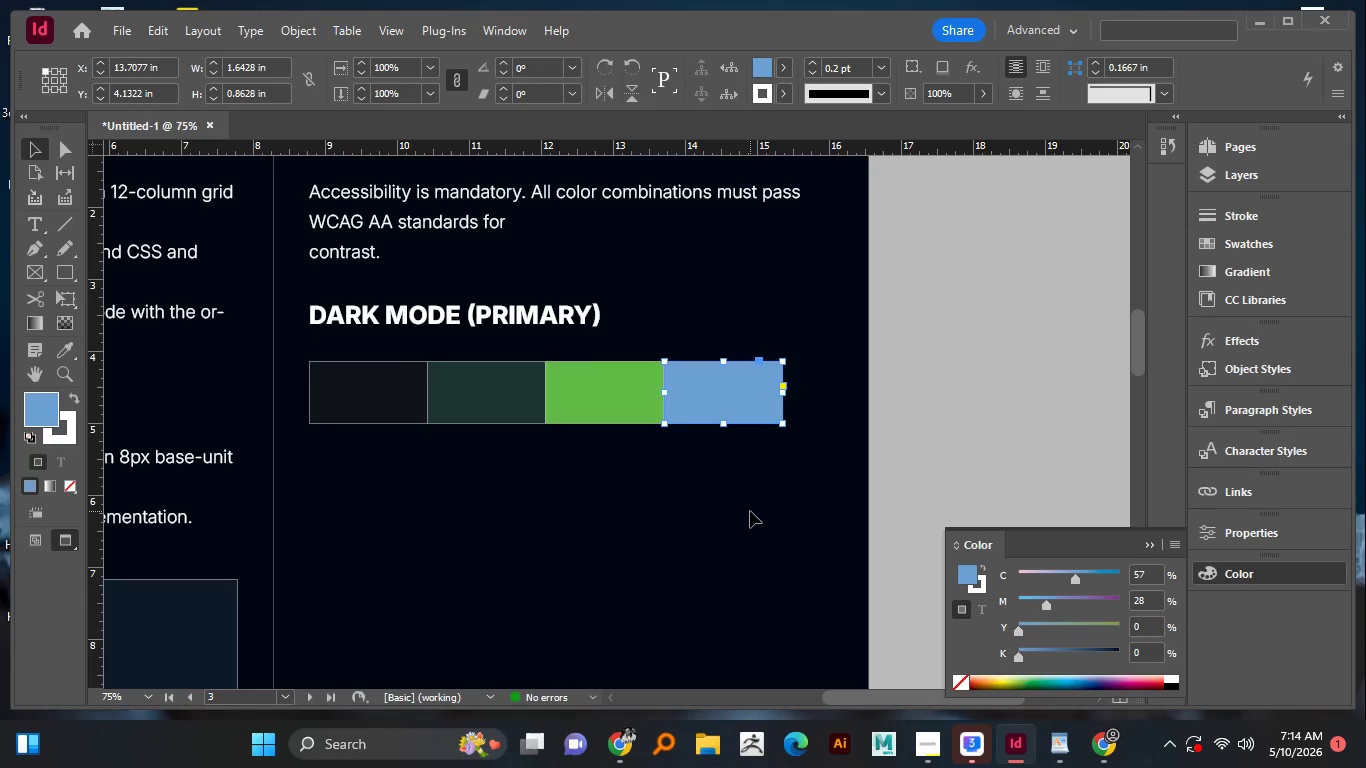 
left_click([748, 503])
 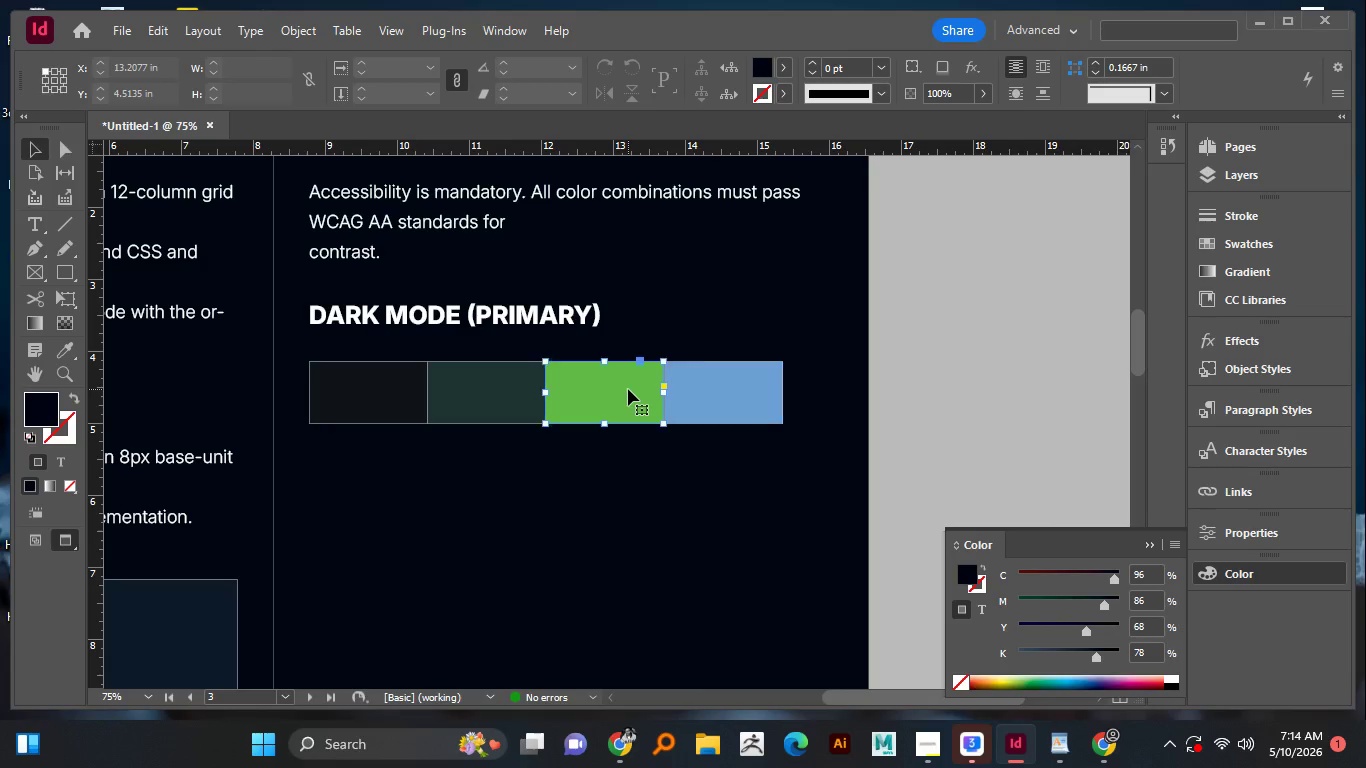 
left_click([628, 389])
 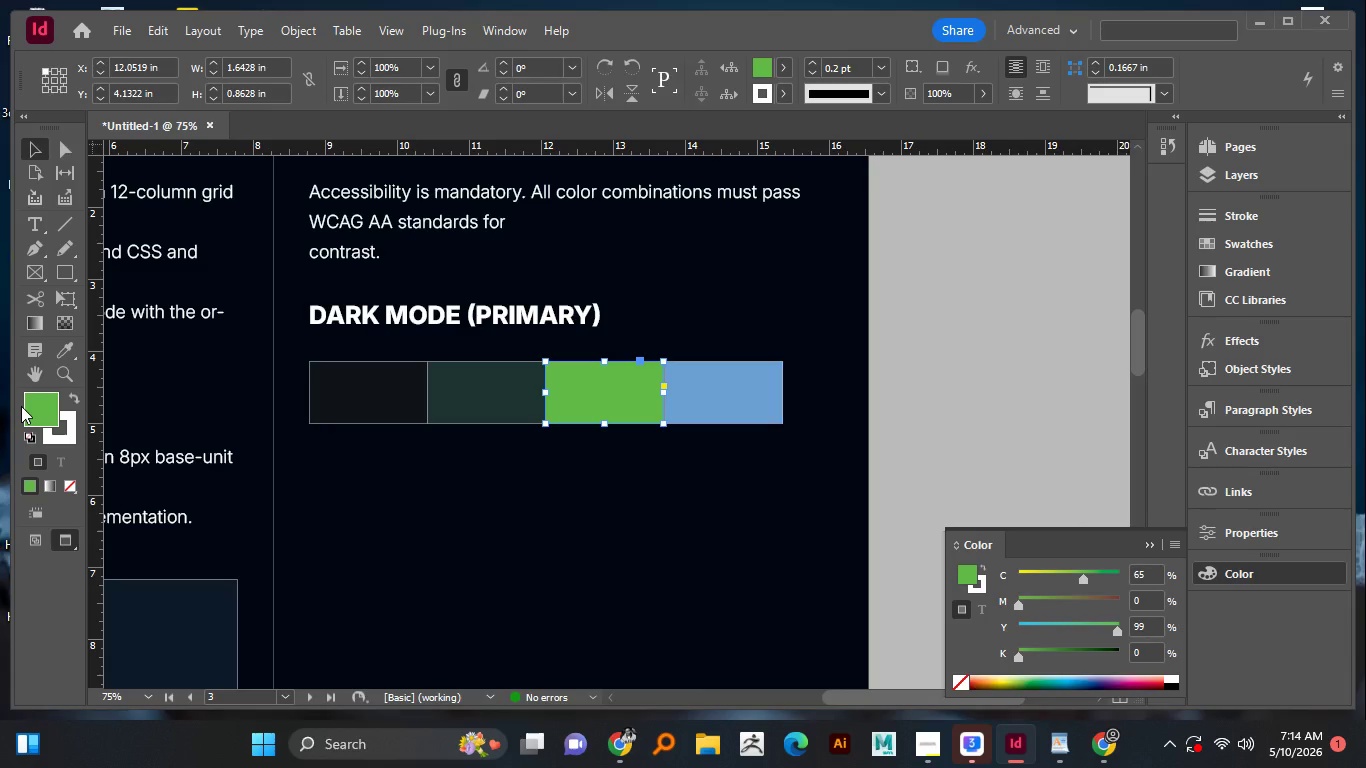 
double_click([21, 406])
 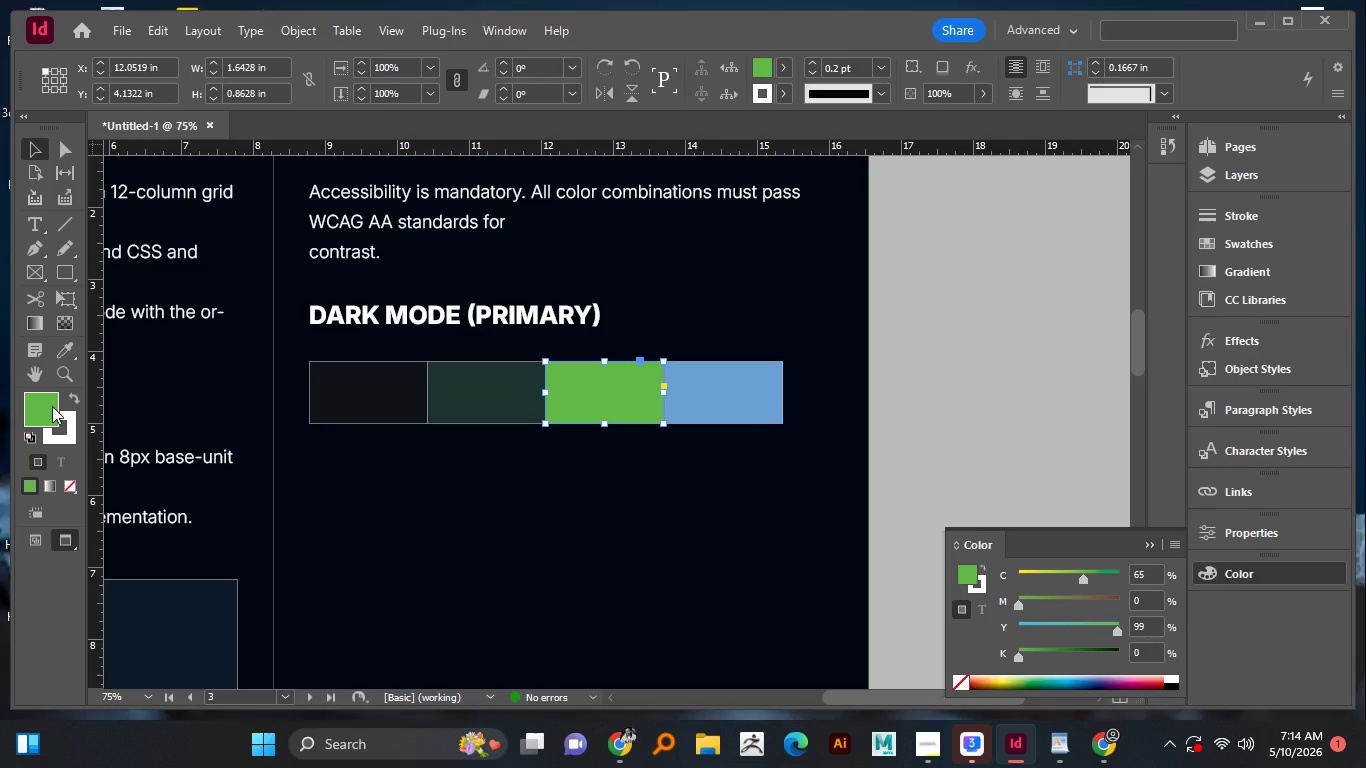 
double_click([52, 406])
 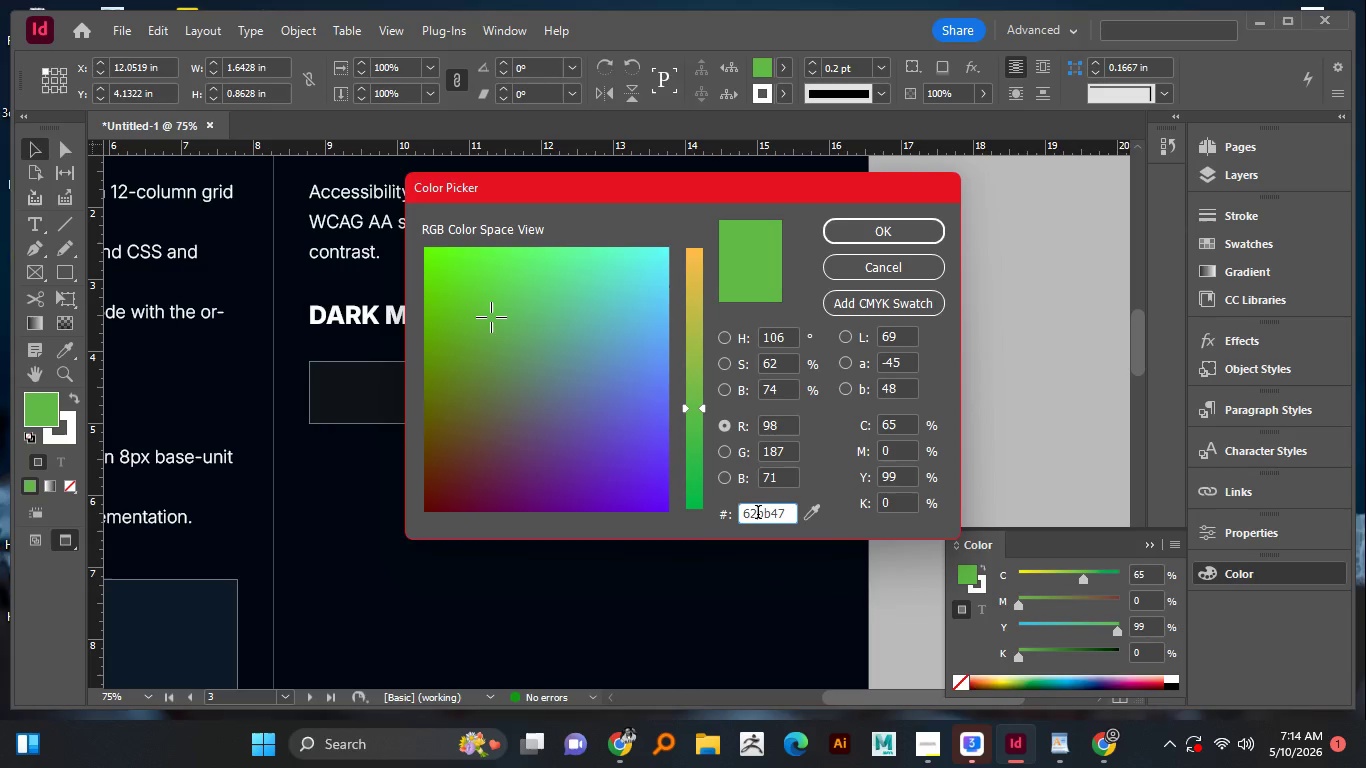 
left_click([758, 514])
 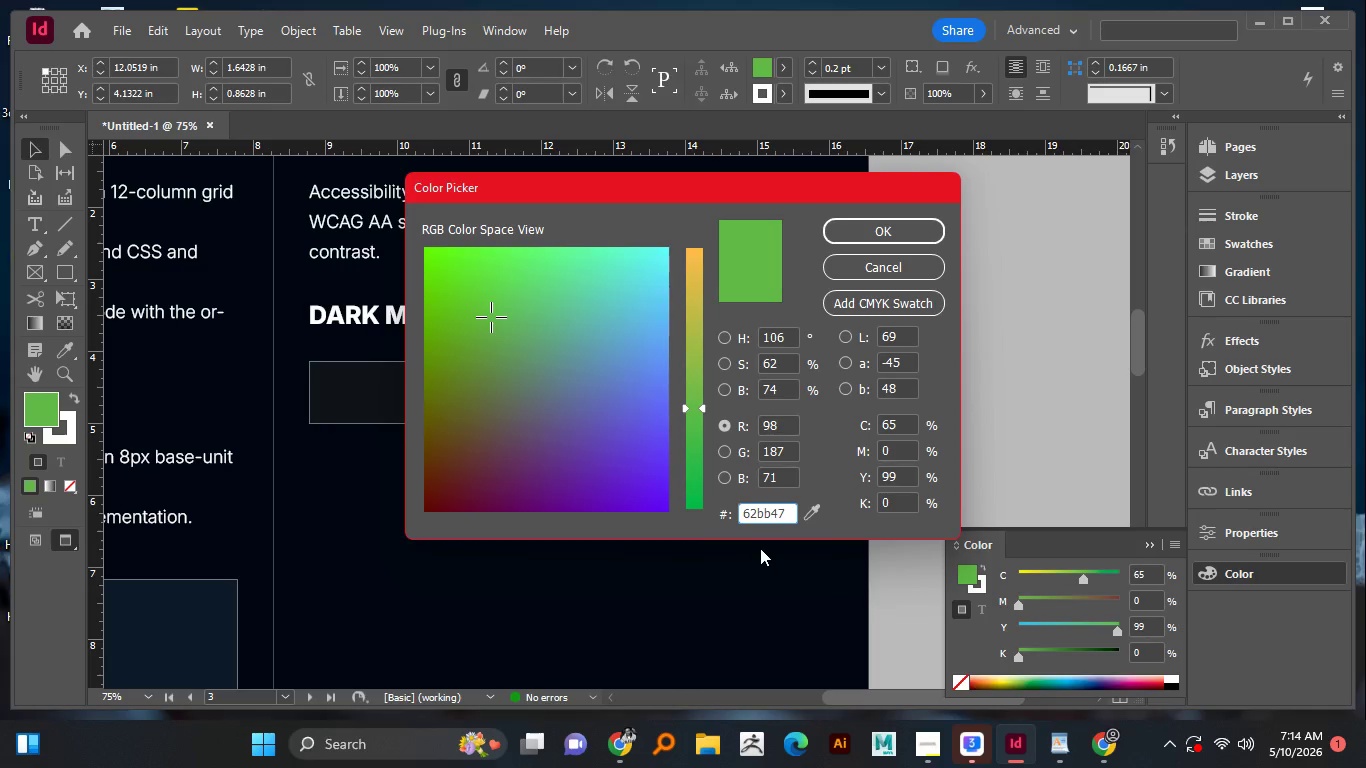 
key(Control+A)
 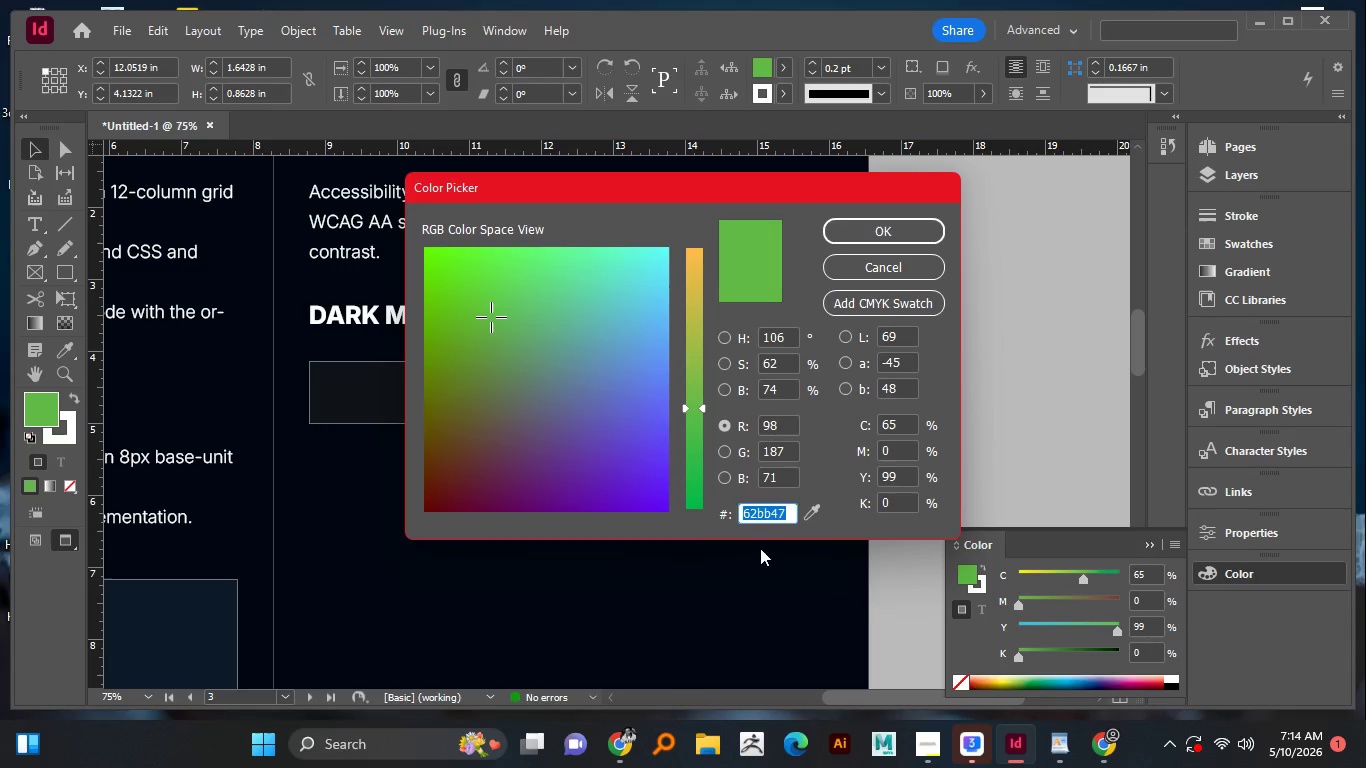 
type(2dff8)
 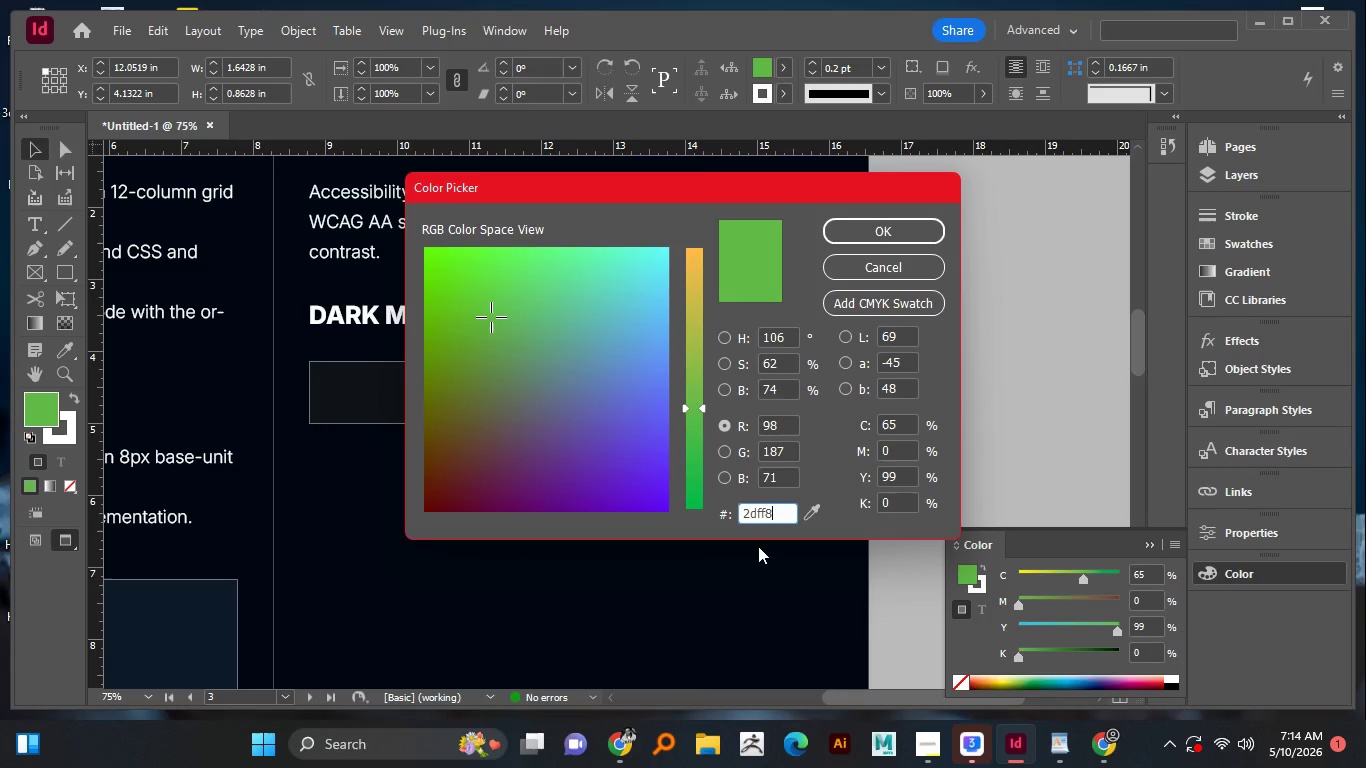 
wait(7.47)
 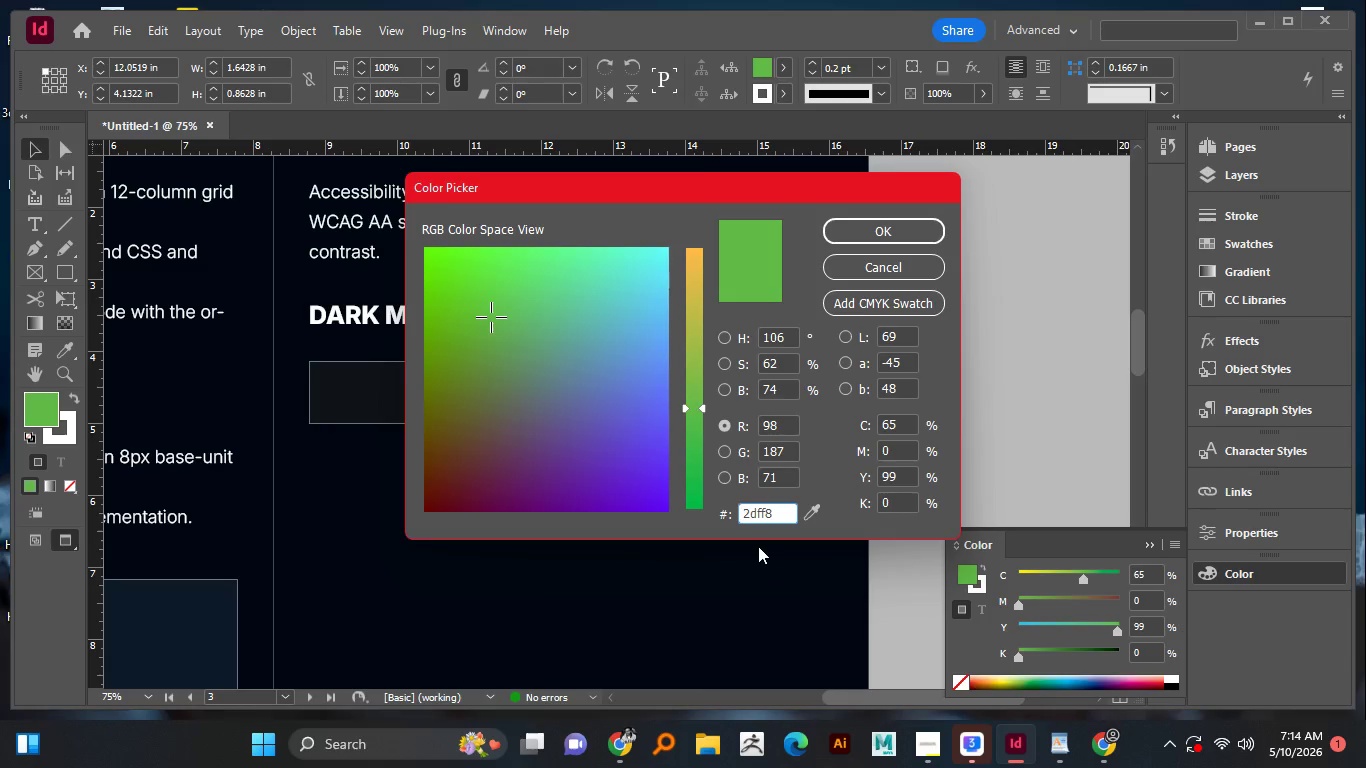 
key(C)
 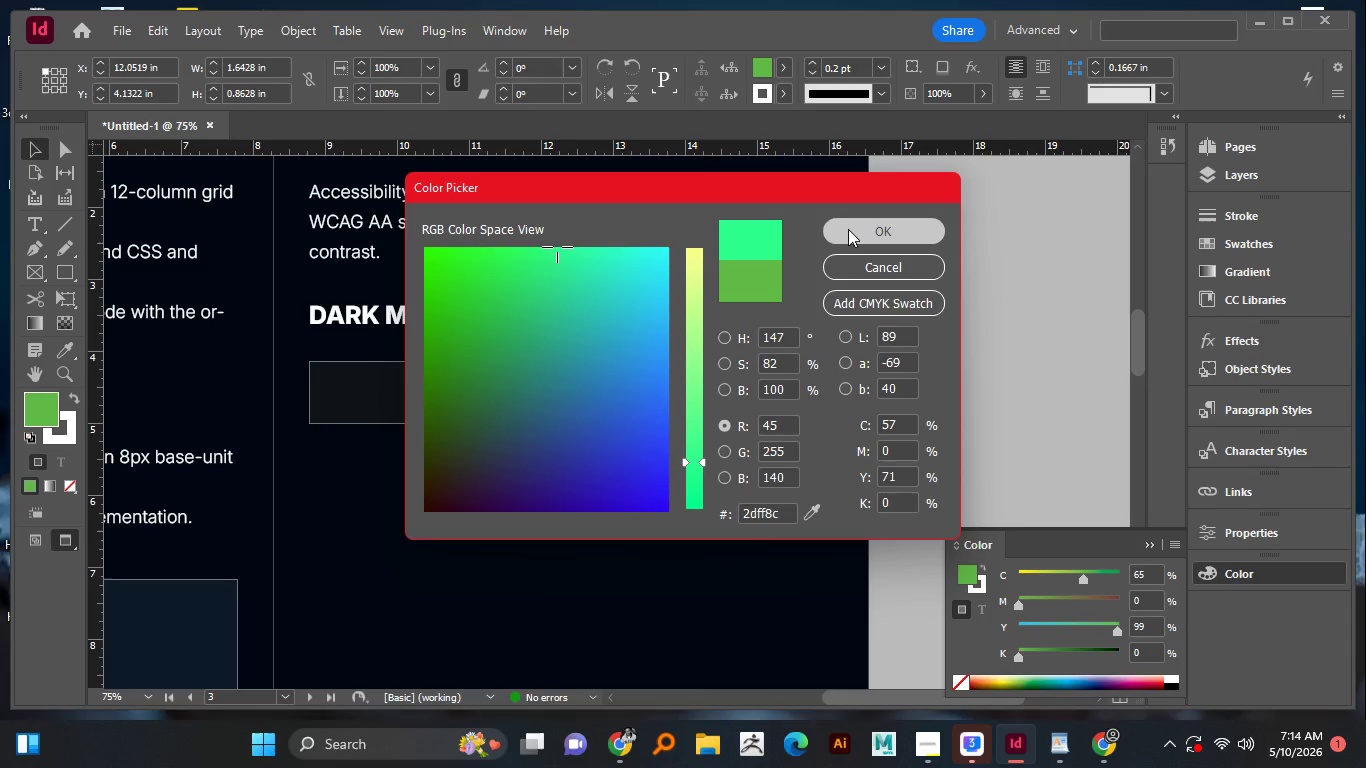 
left_click([848, 229])
 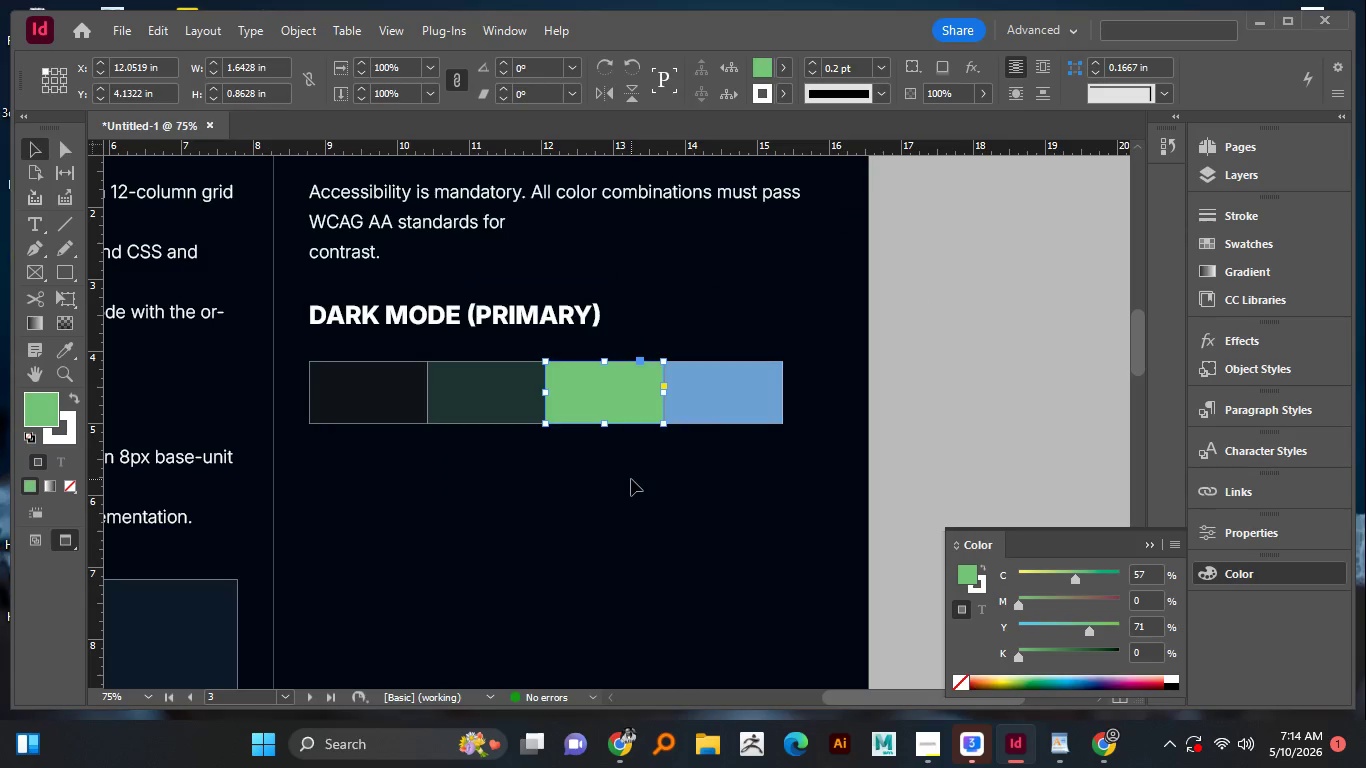 
left_click([631, 479])
 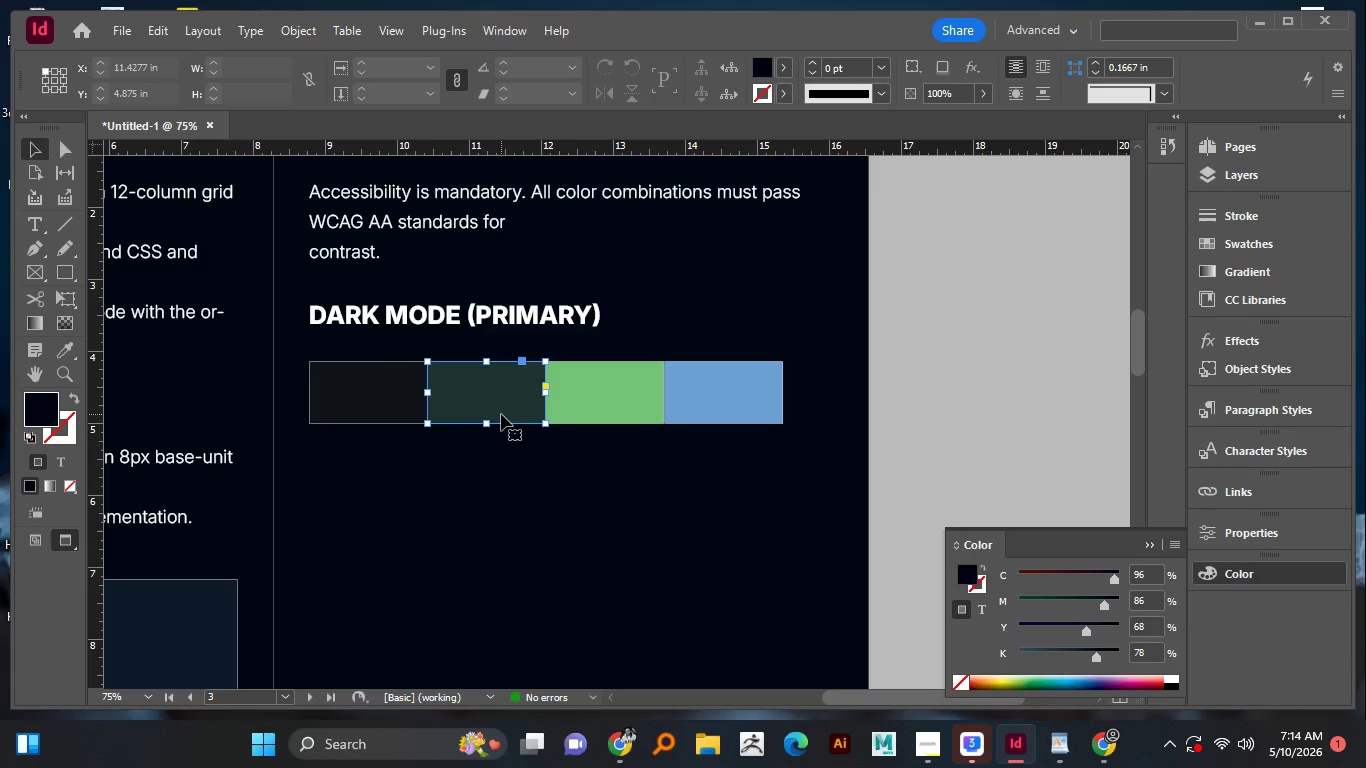 
left_click([501, 414])
 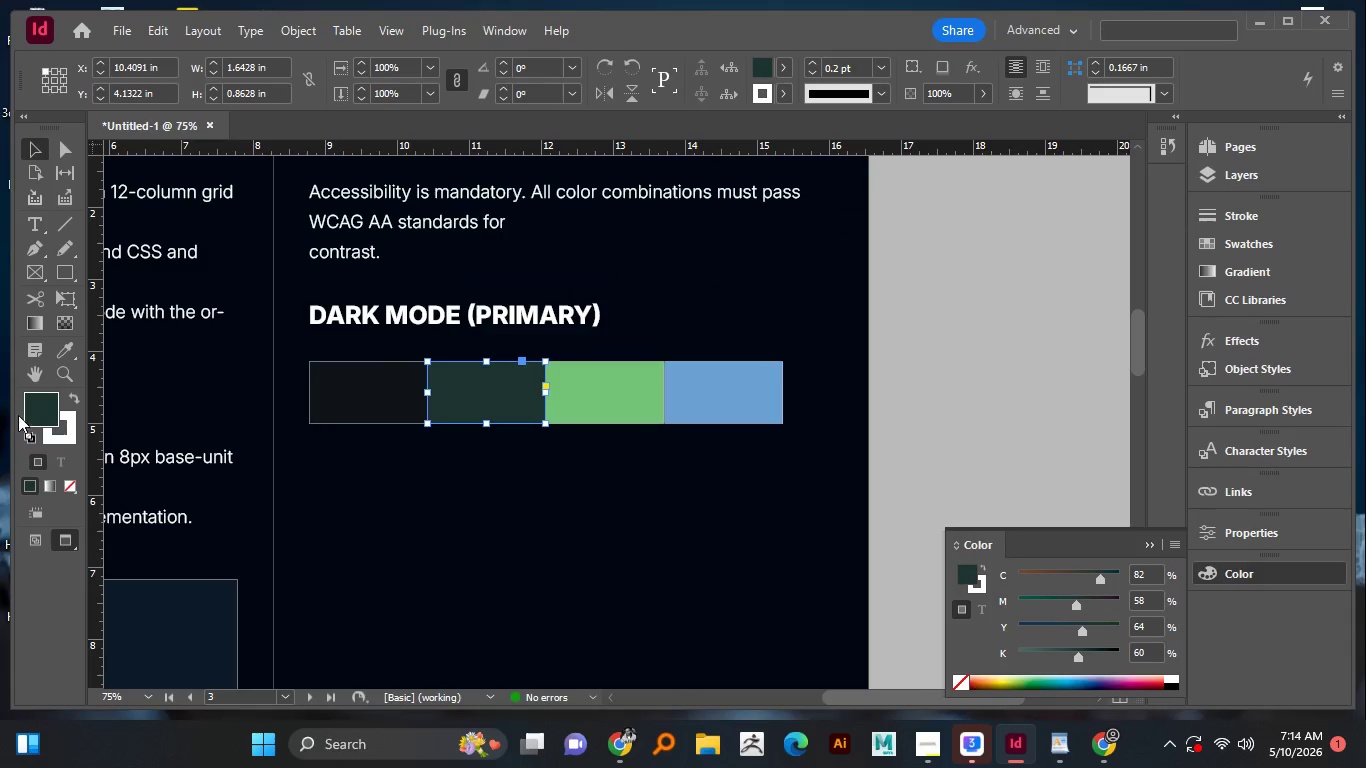 
left_click([28, 403])
 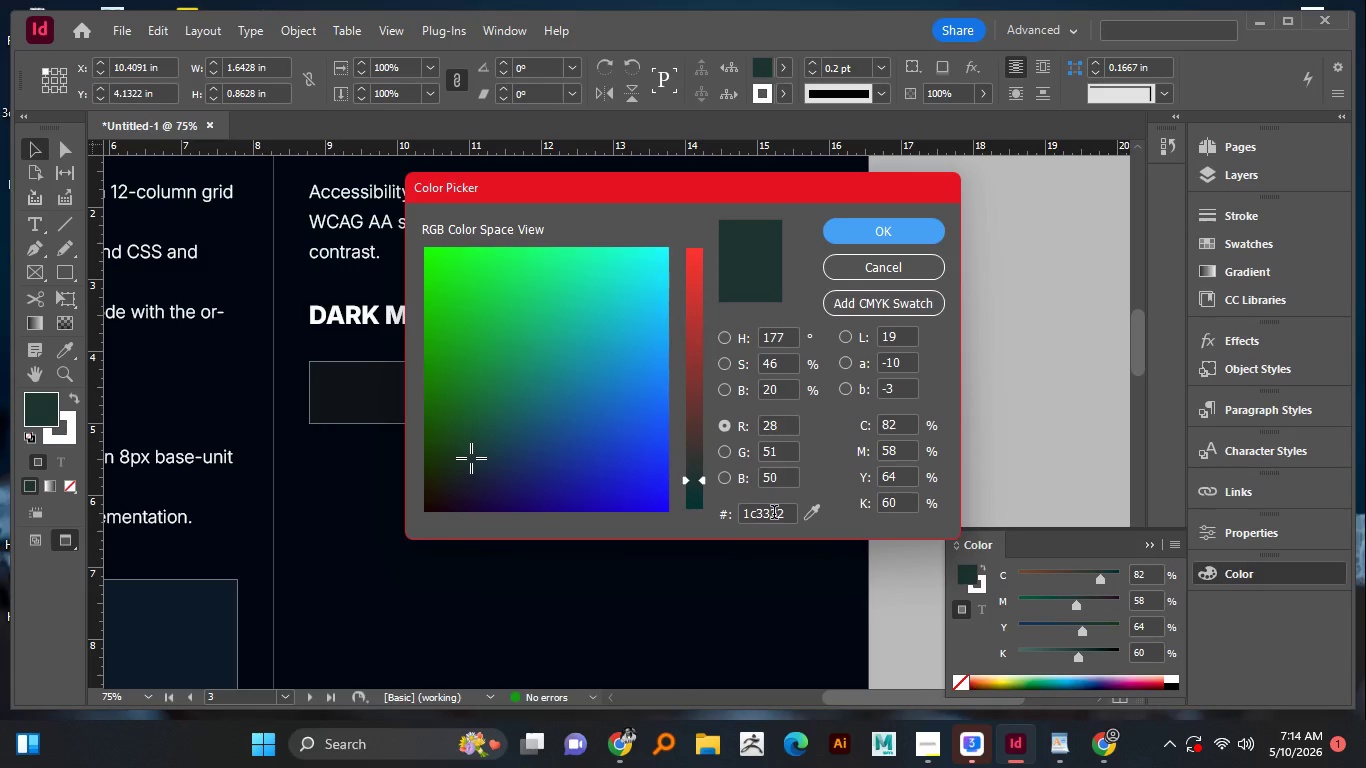 
double_click([774, 517])
 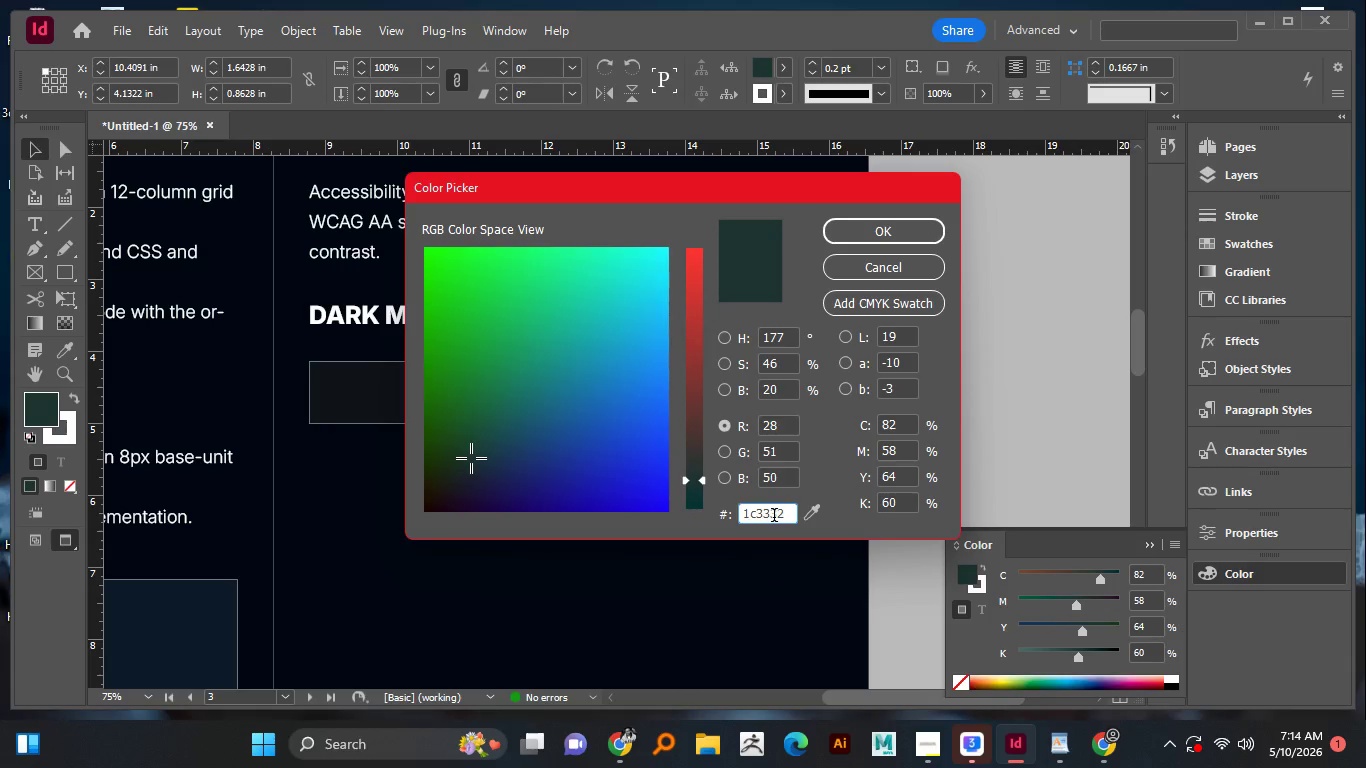 
key(Control+A)
 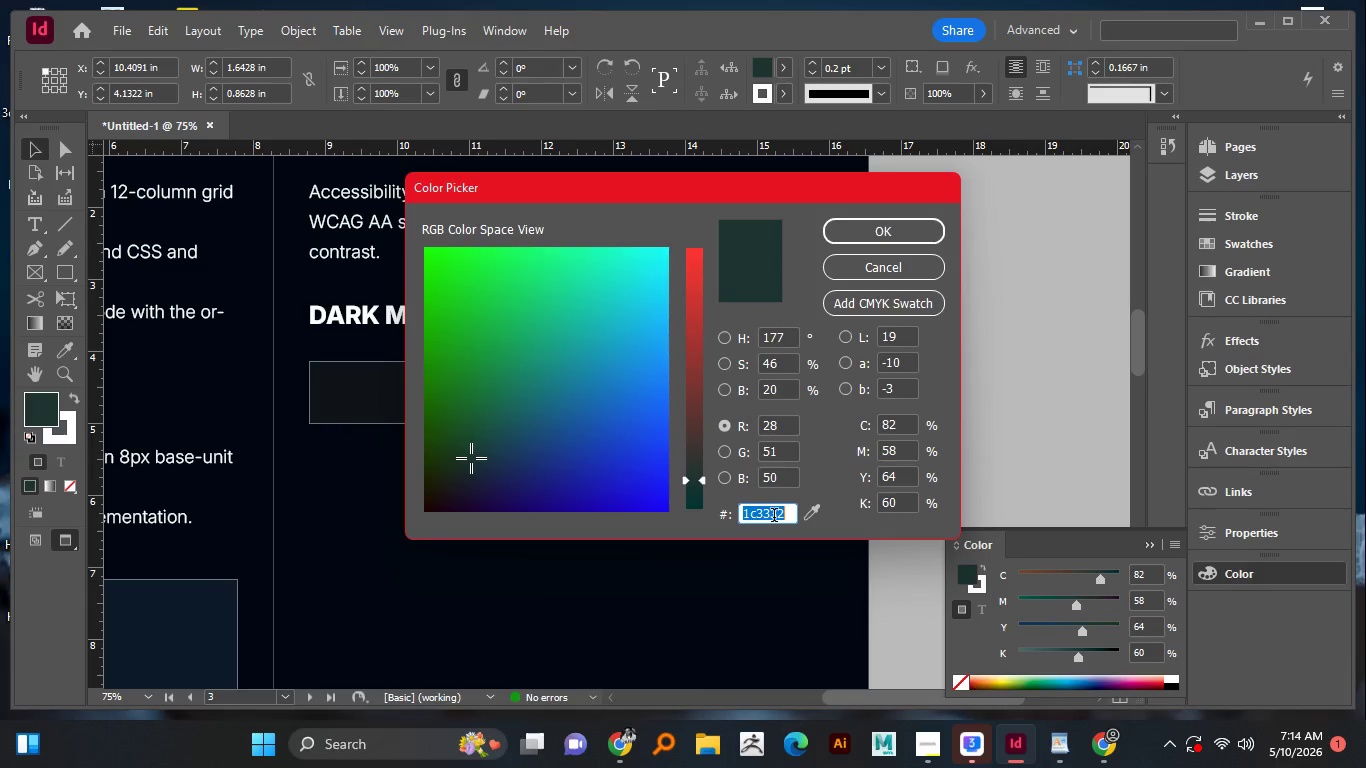 
type(1b)
 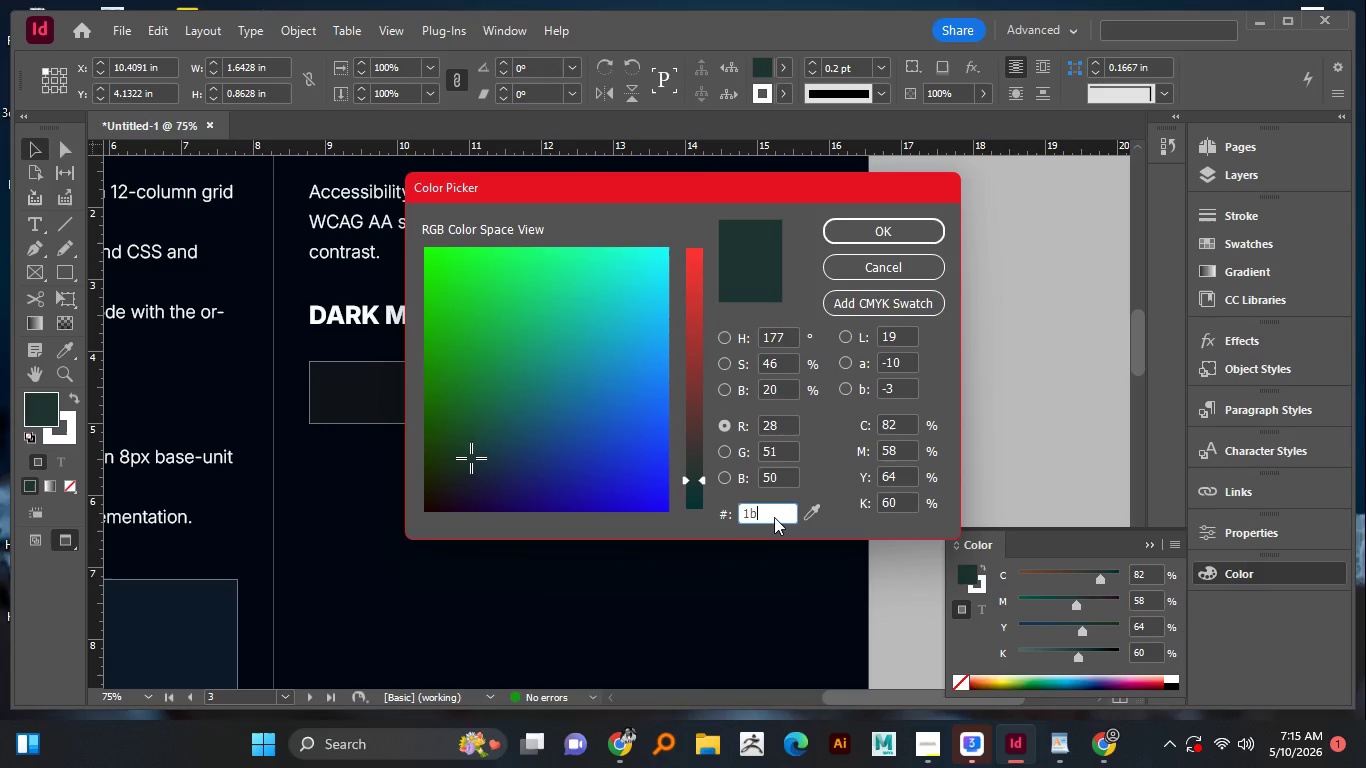 
type(4333)
 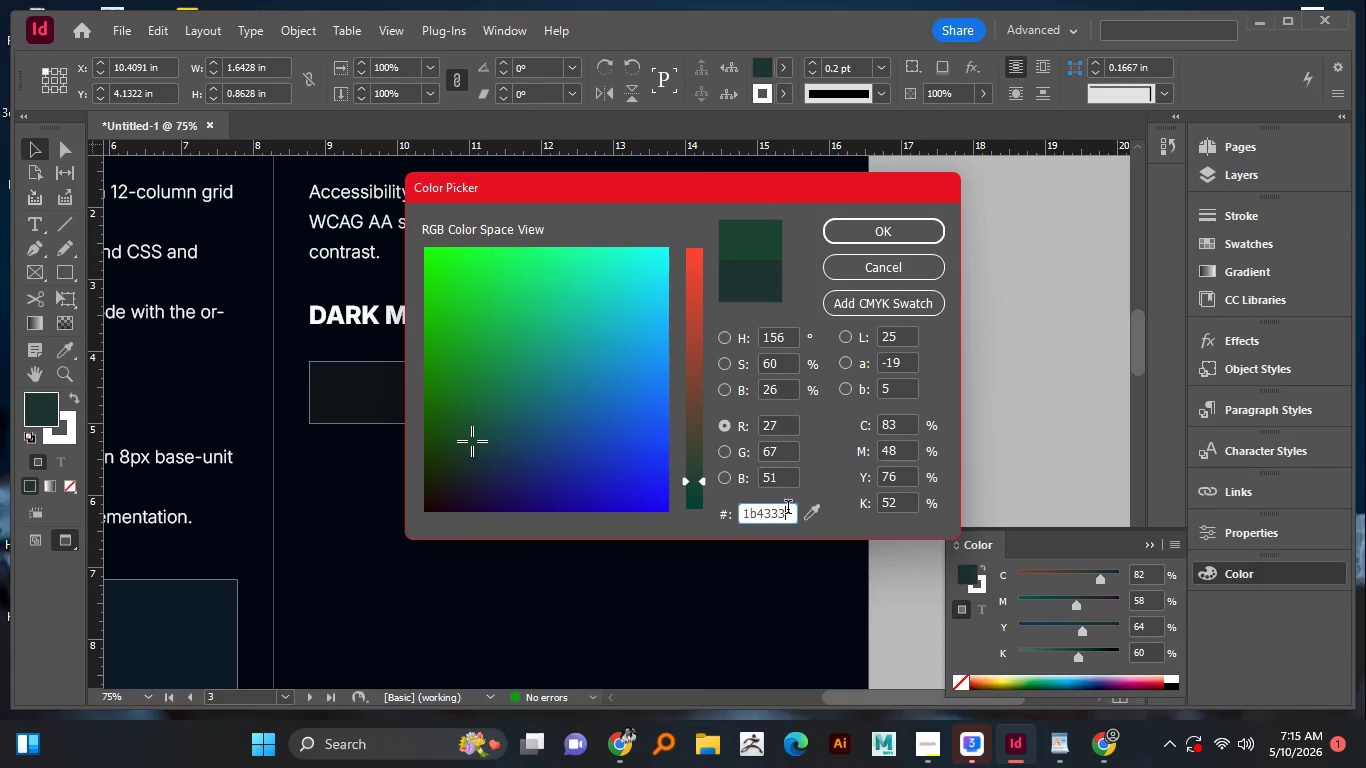 
key(Backspace)
 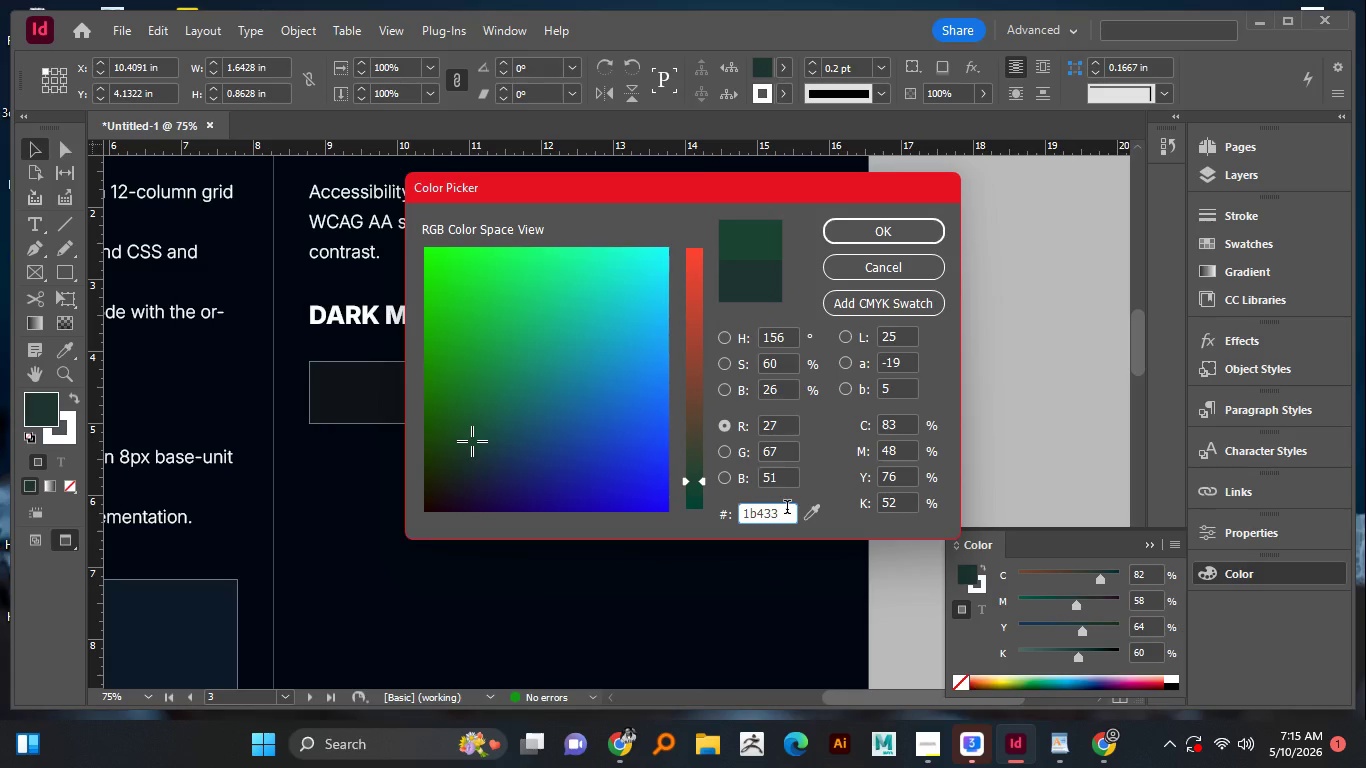 
key(2)
 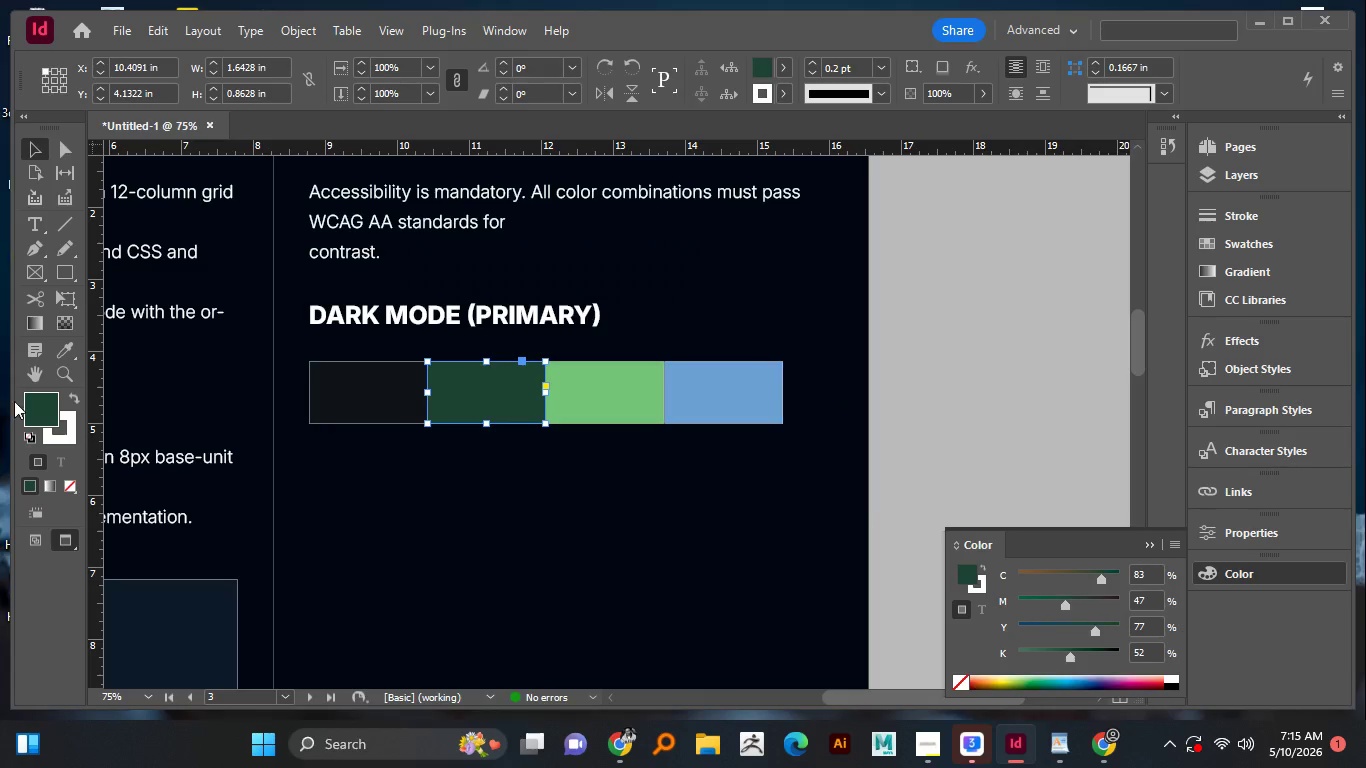 
double_click([43, 421])
 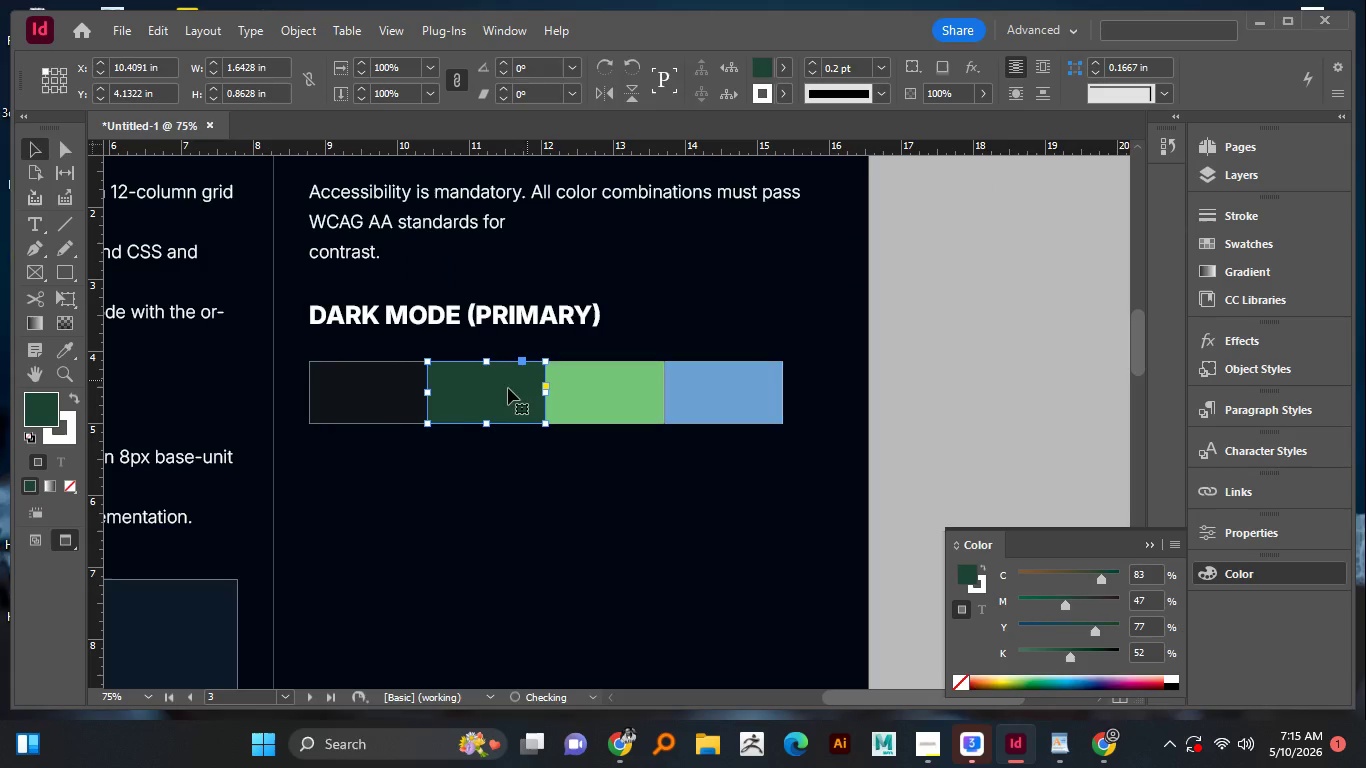 
left_click([374, 403])
 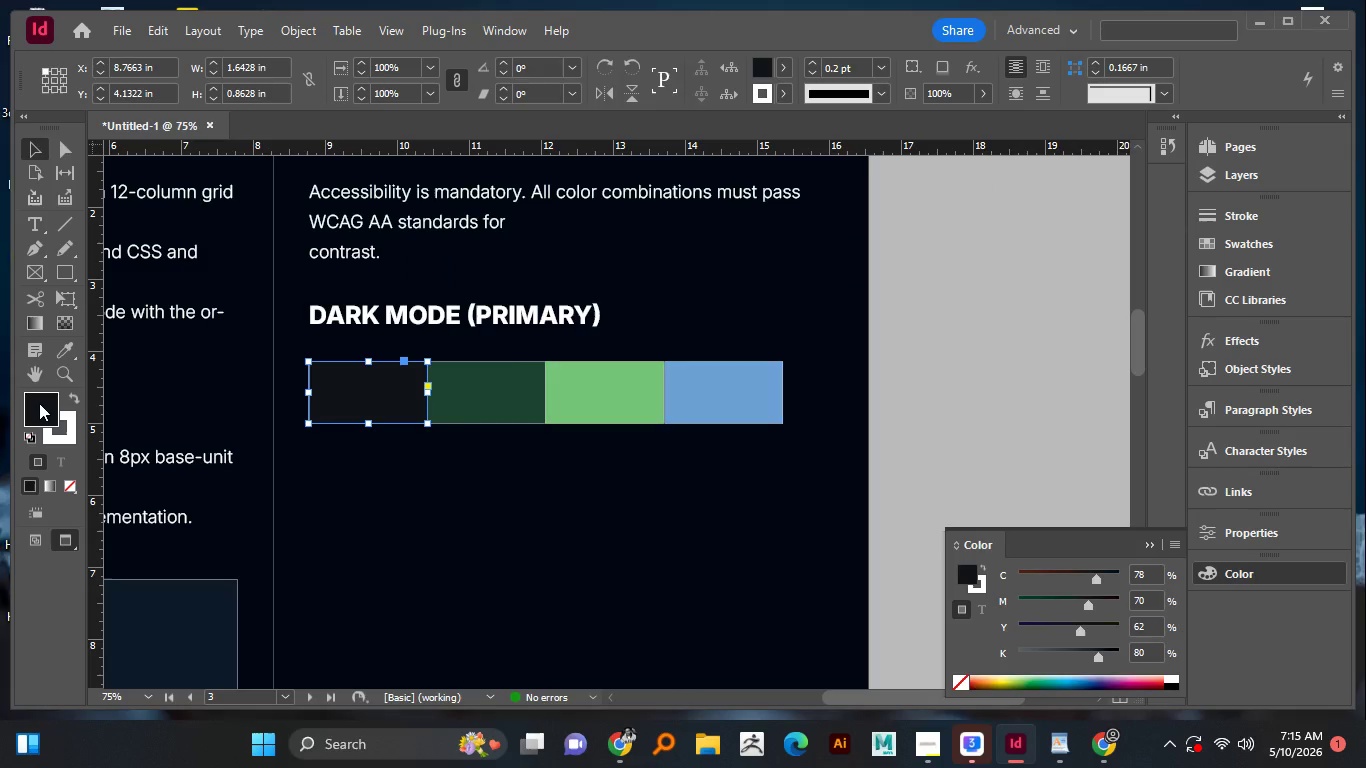 
double_click([38, 405])
 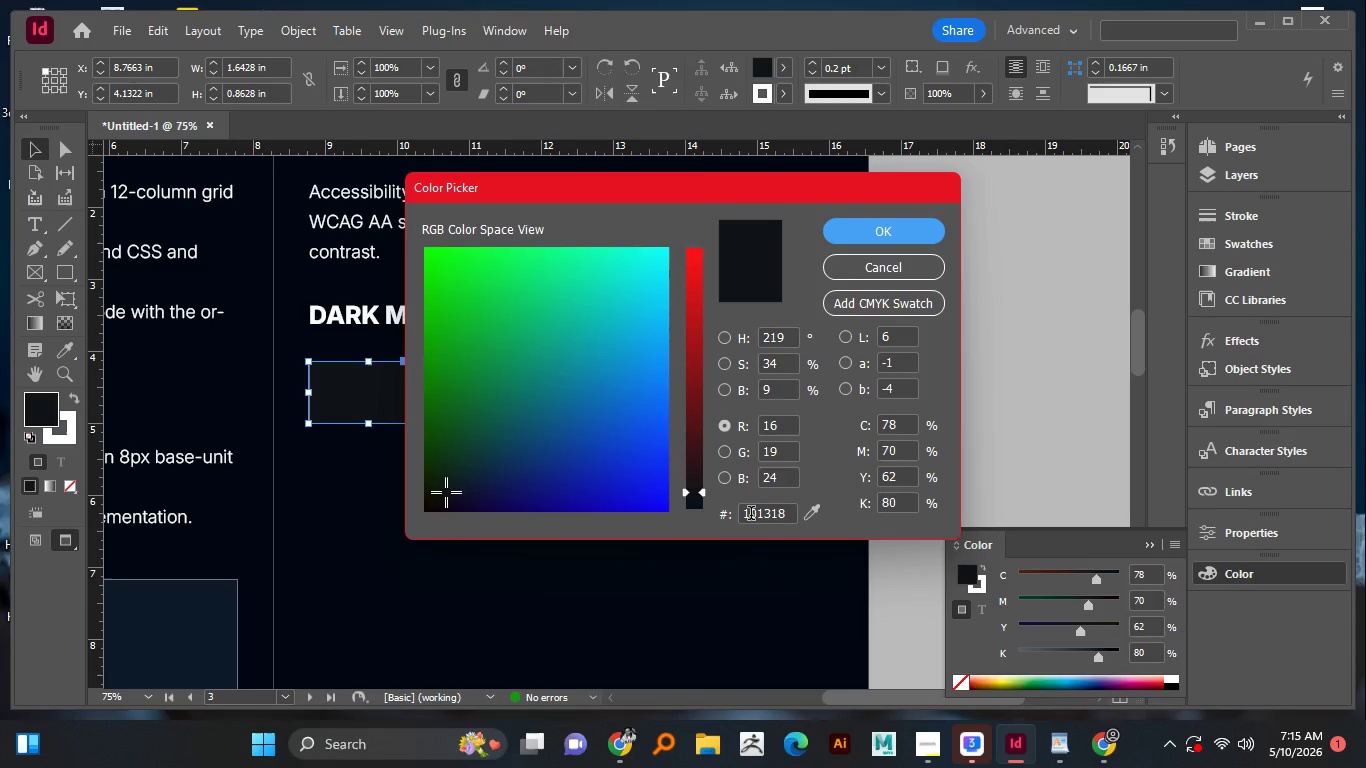 
left_click([751, 515])
 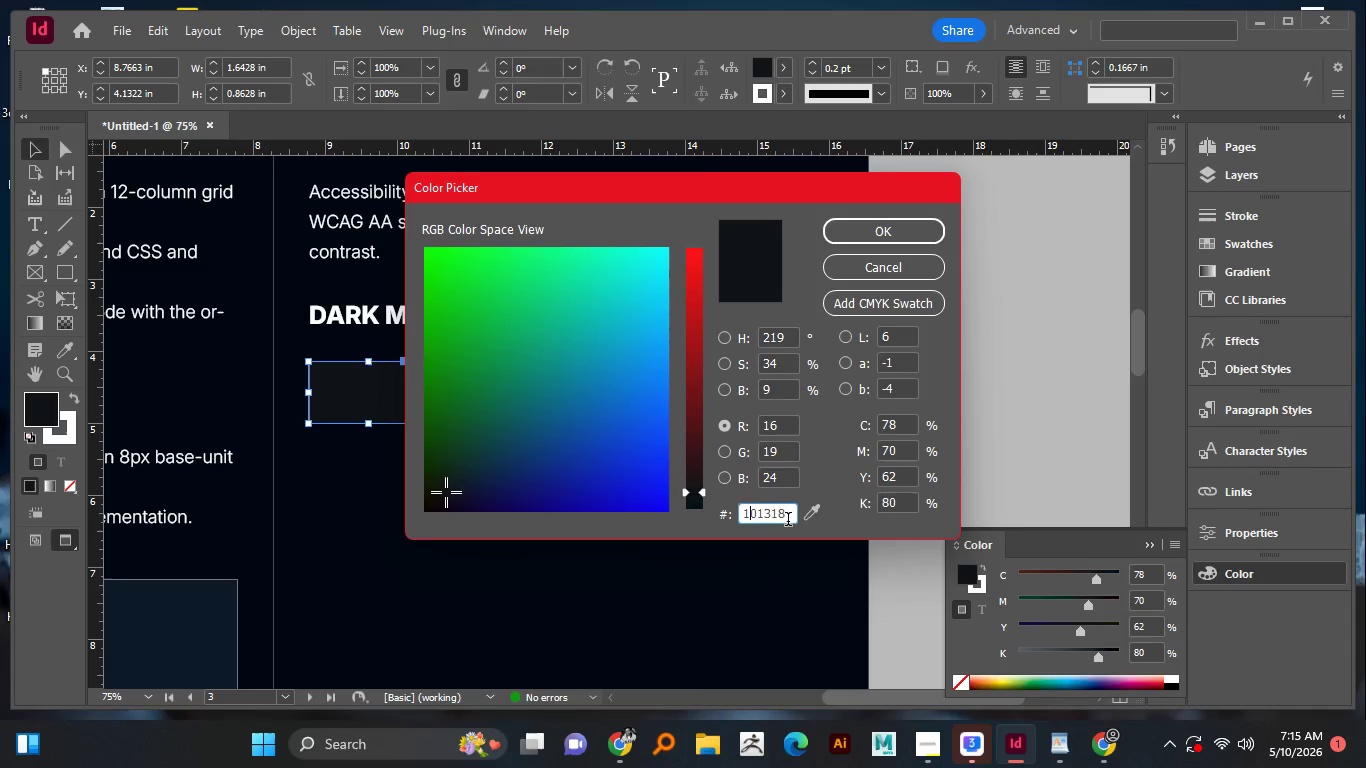 
key(Control+A)
 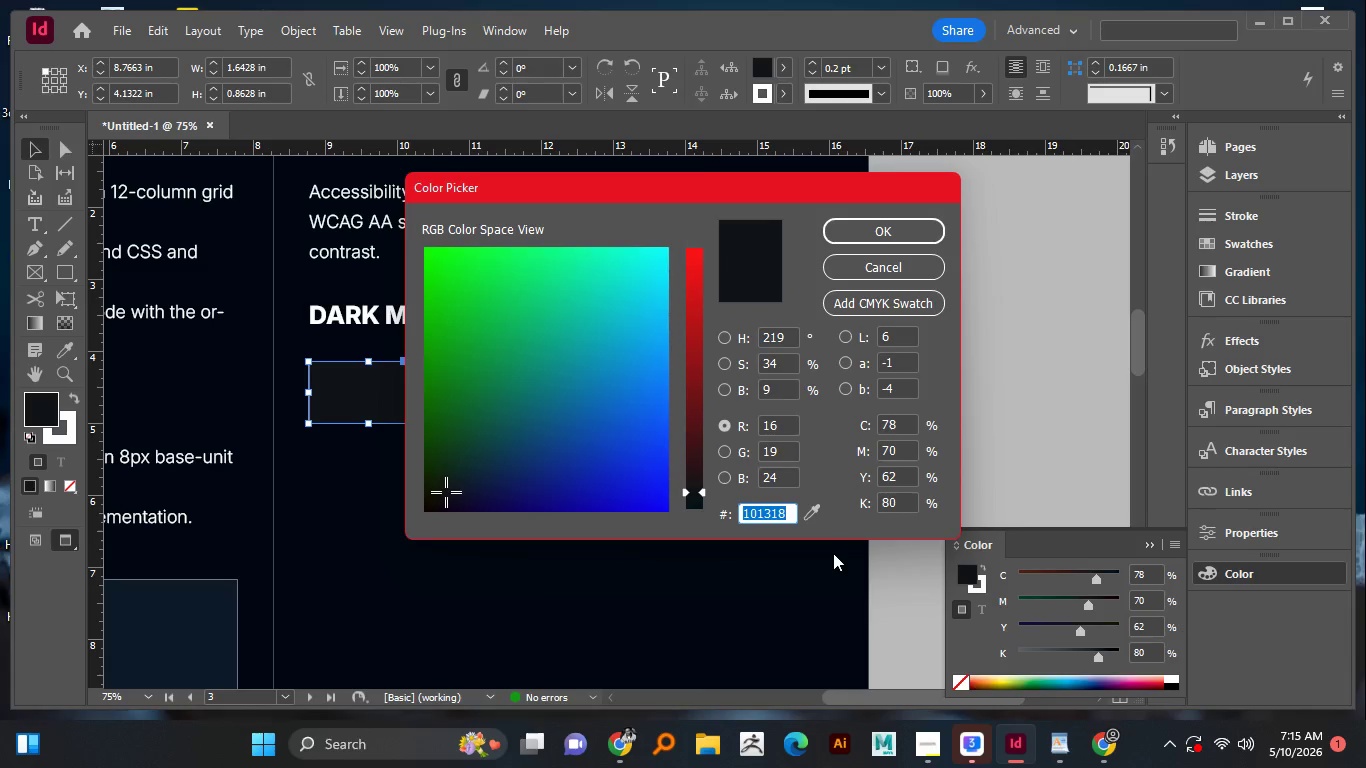 
key(Numpad0)
 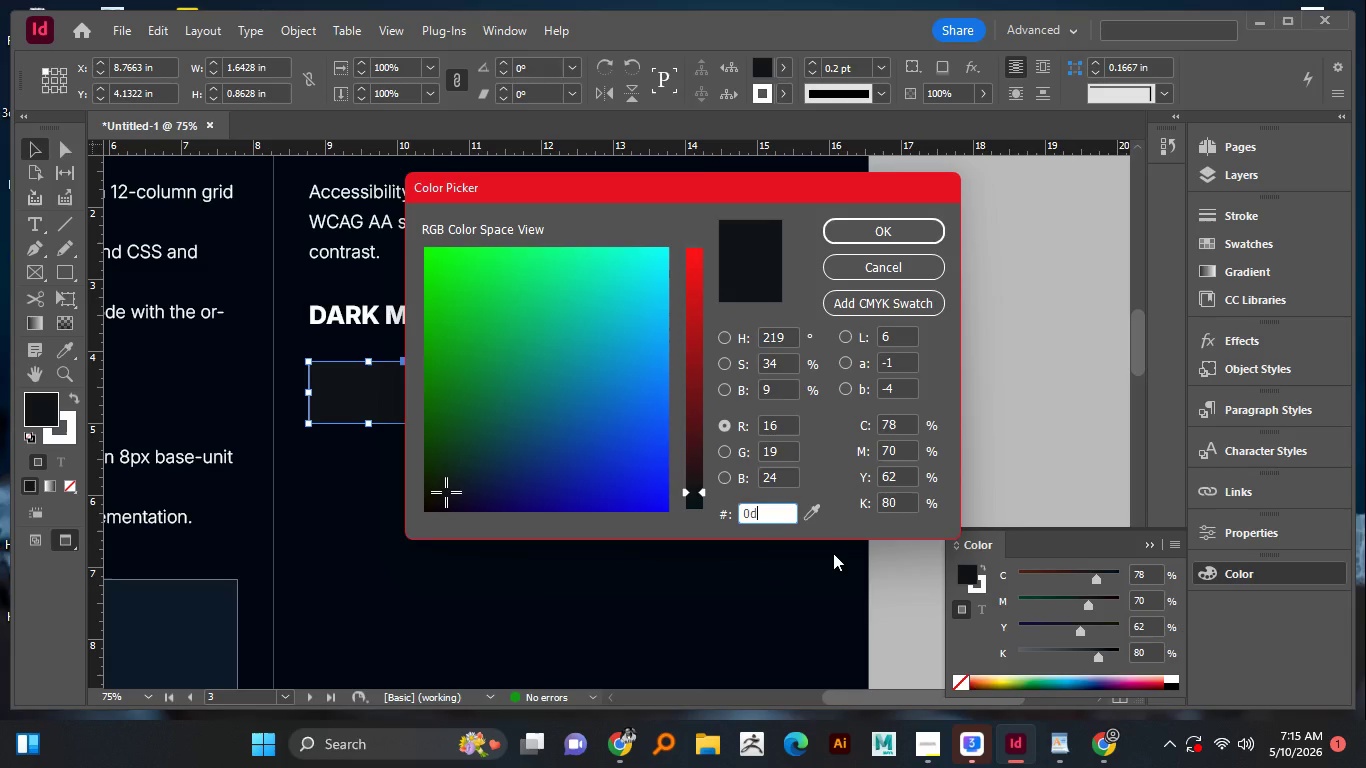 
key(D)
 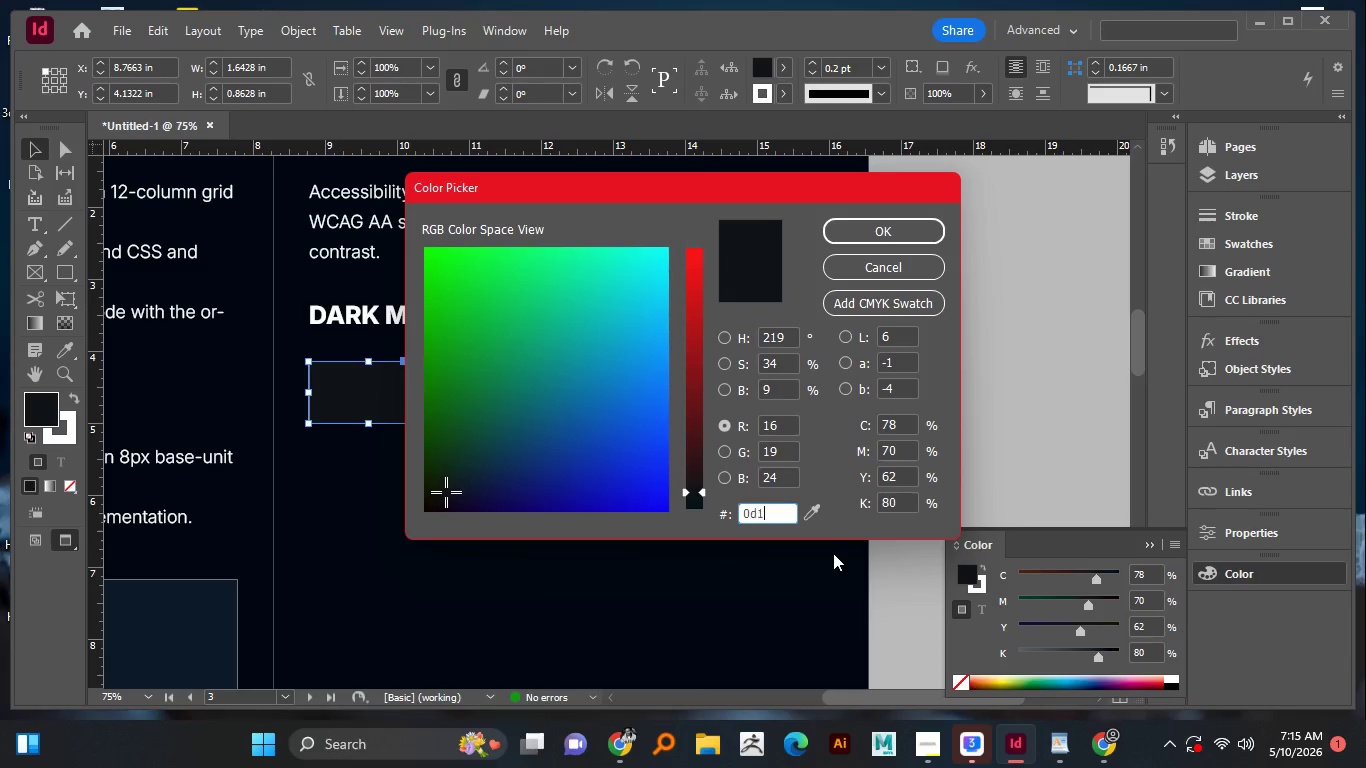 
key(Numpad1)
 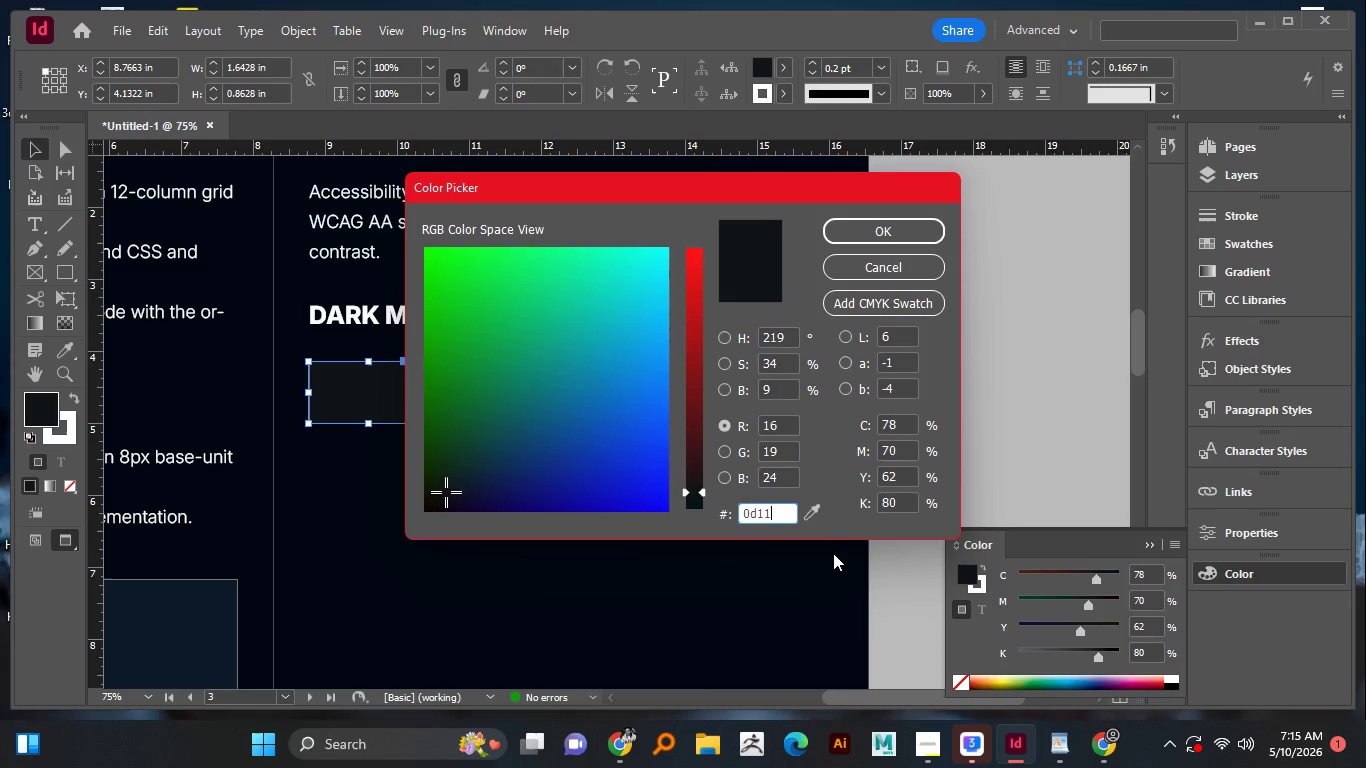 
key(Numpad1)
 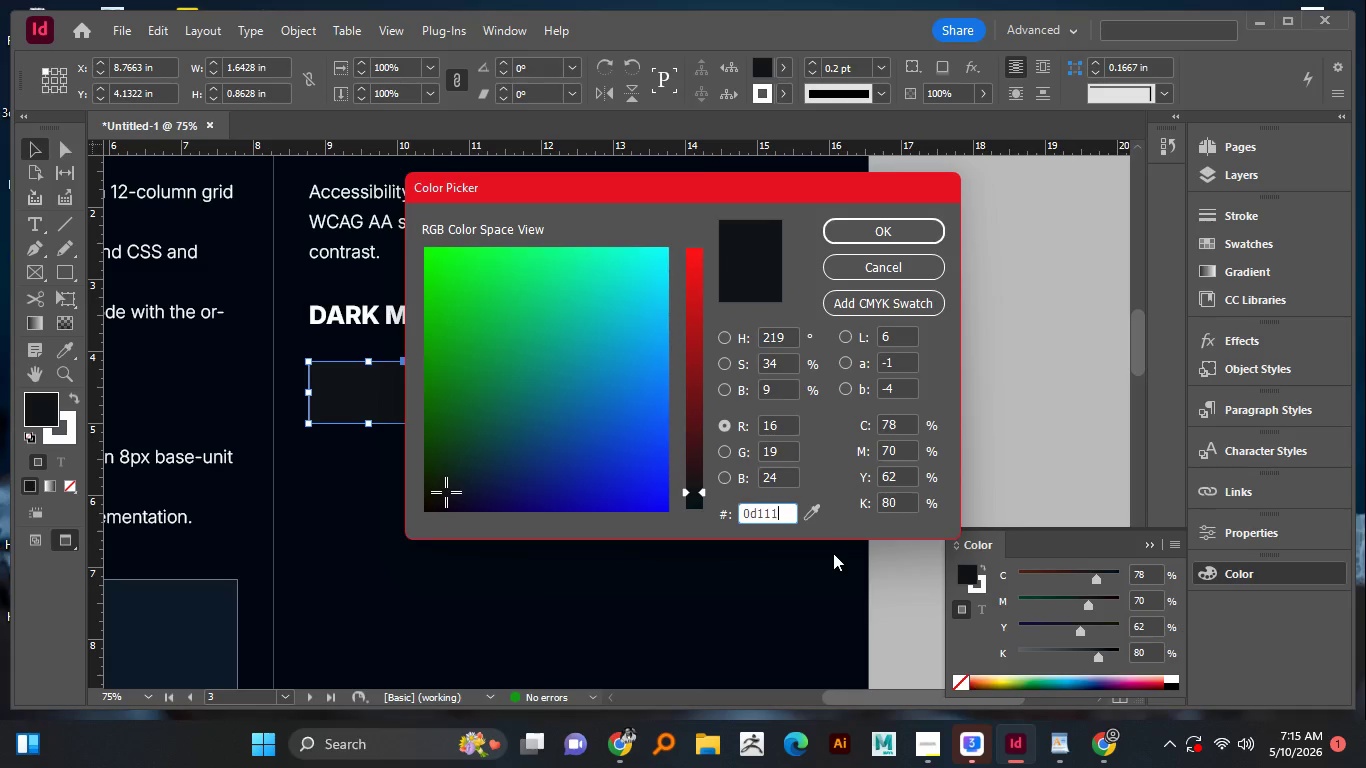 
key(Numpad1)
 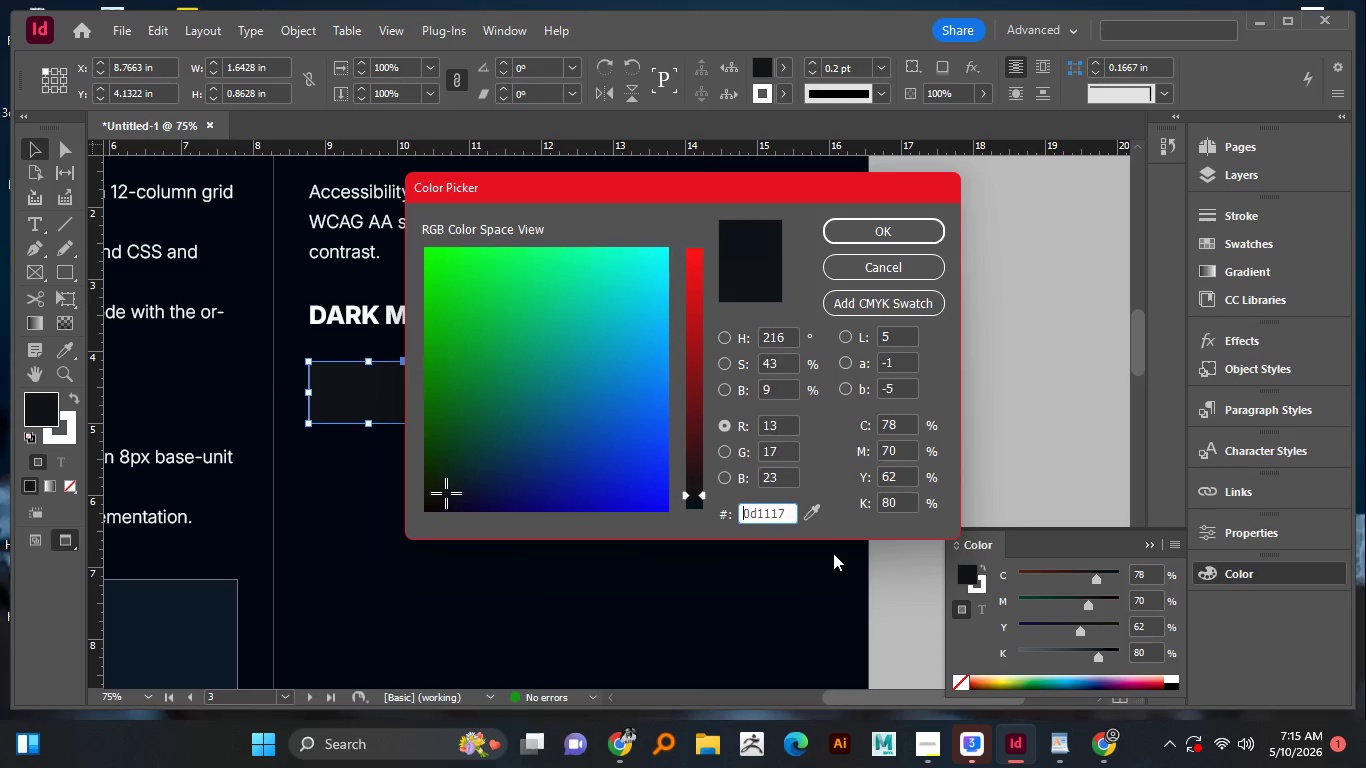 
key(Numpad7)
 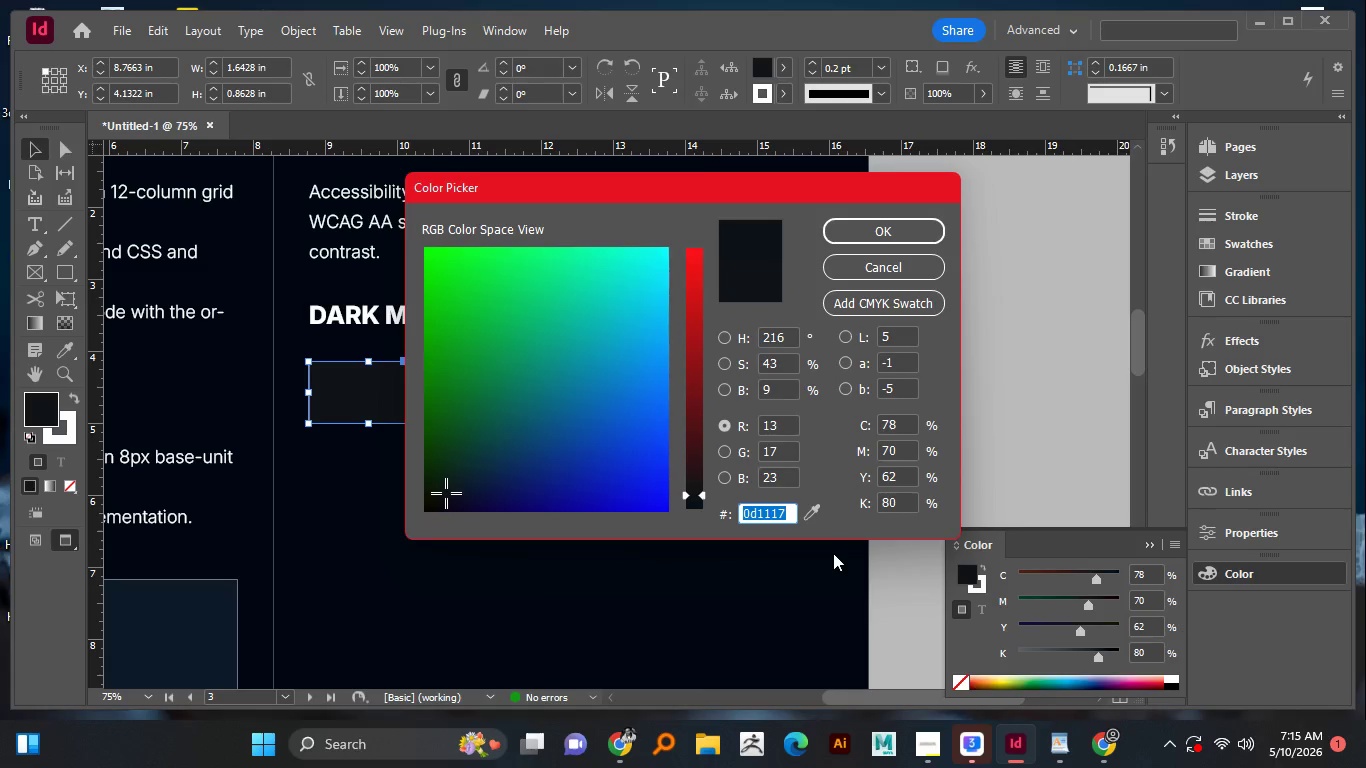 
key(NumpadEnter)
 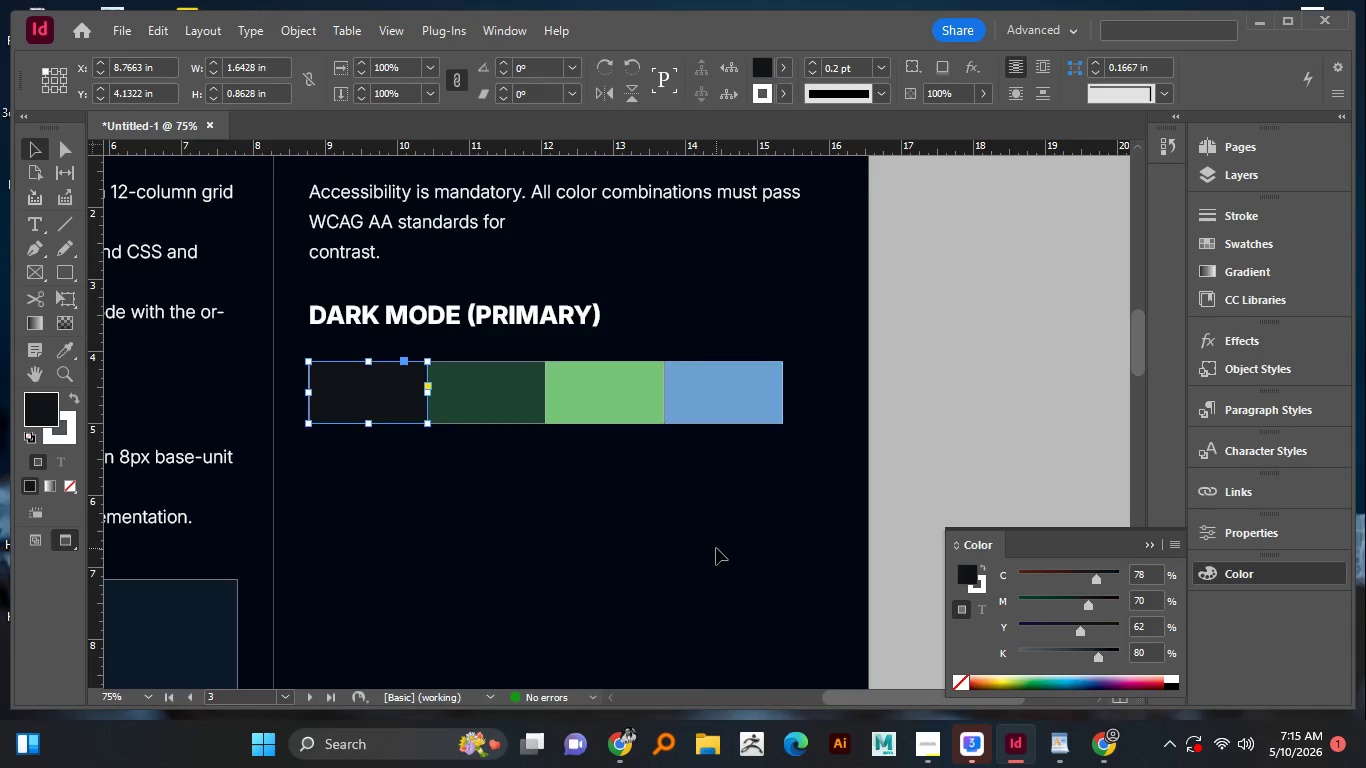 
left_click([716, 548])
 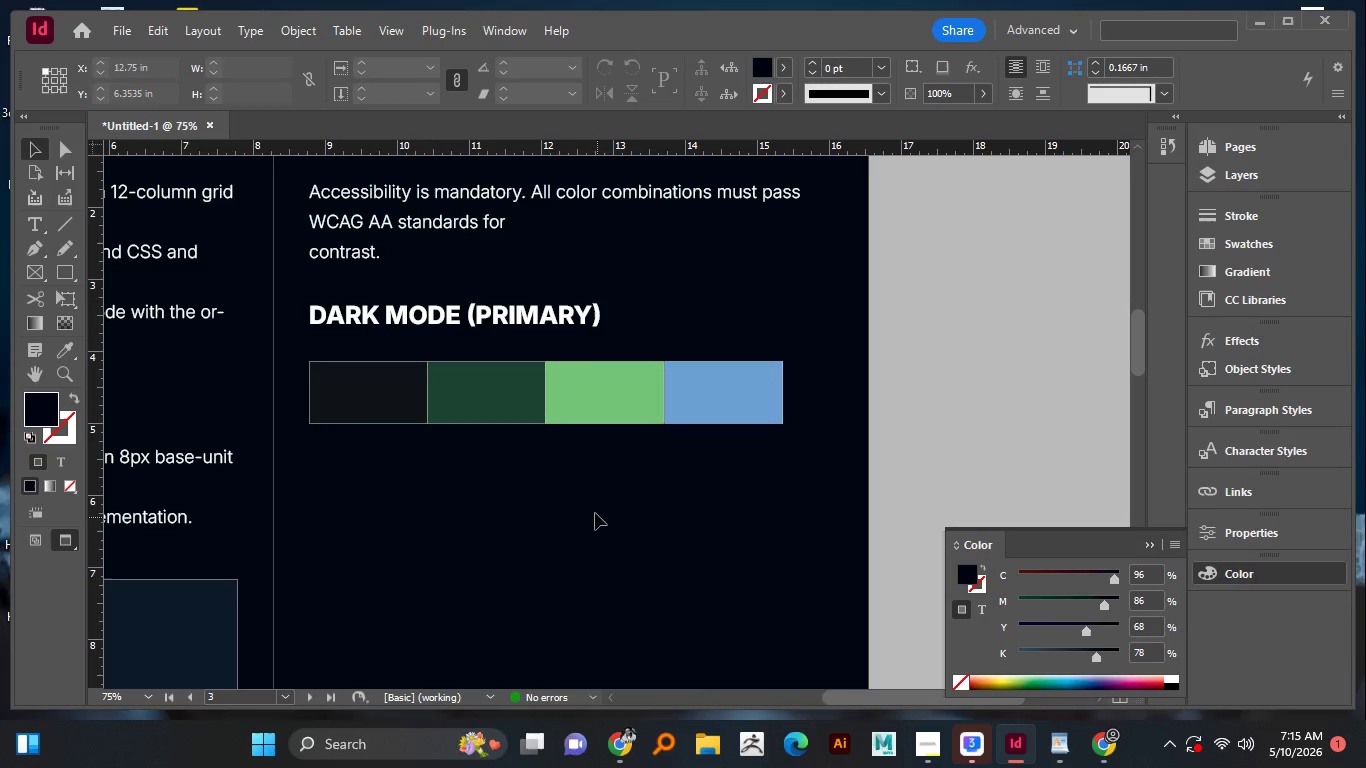 
hold_key(key=AltLeft, duration=0.59)
scroll: coordinate [592, 488], scroll_direction: down, amount: 2.0
 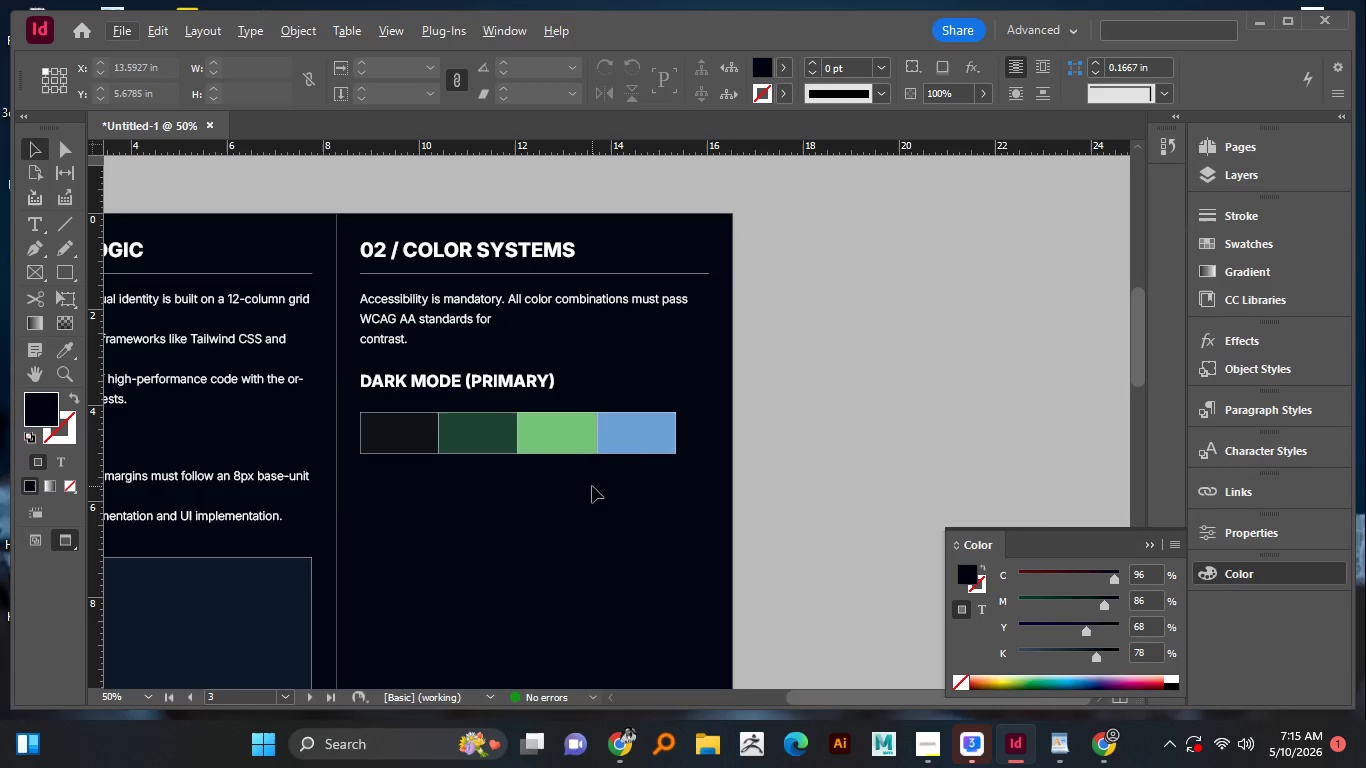 
scroll: coordinate [592, 488], scroll_direction: none, amount: 0.0
 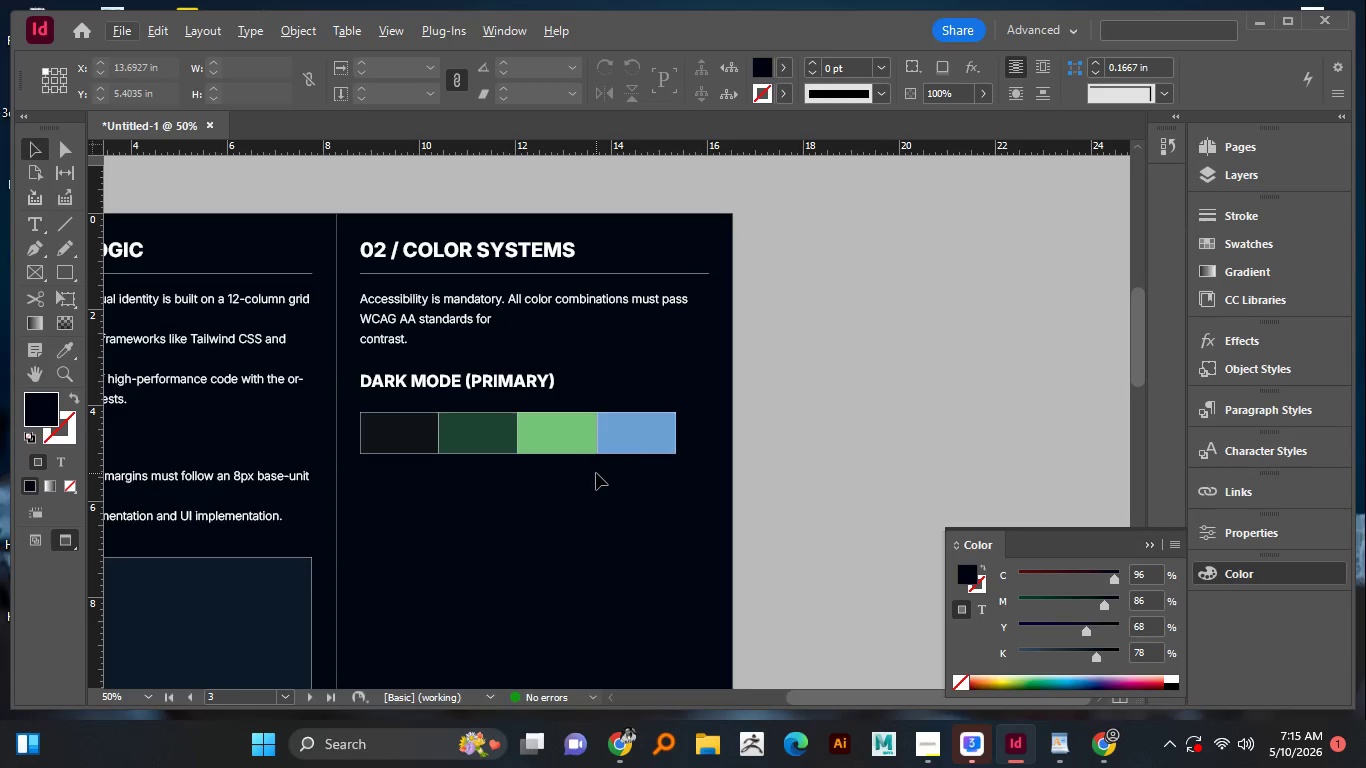 
wait(9.06)
 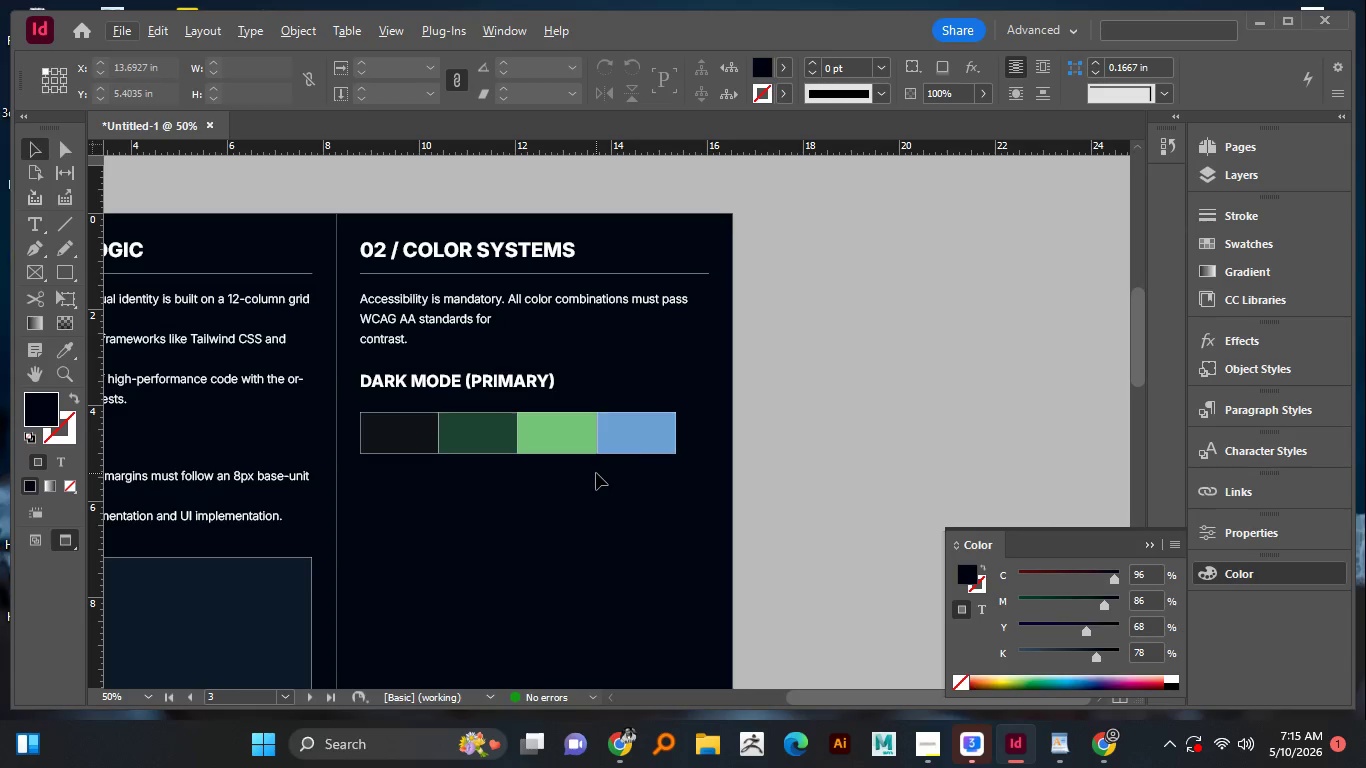 
left_click_drag(start_coordinate=[480, 380], to_coordinate=[482, 528])
 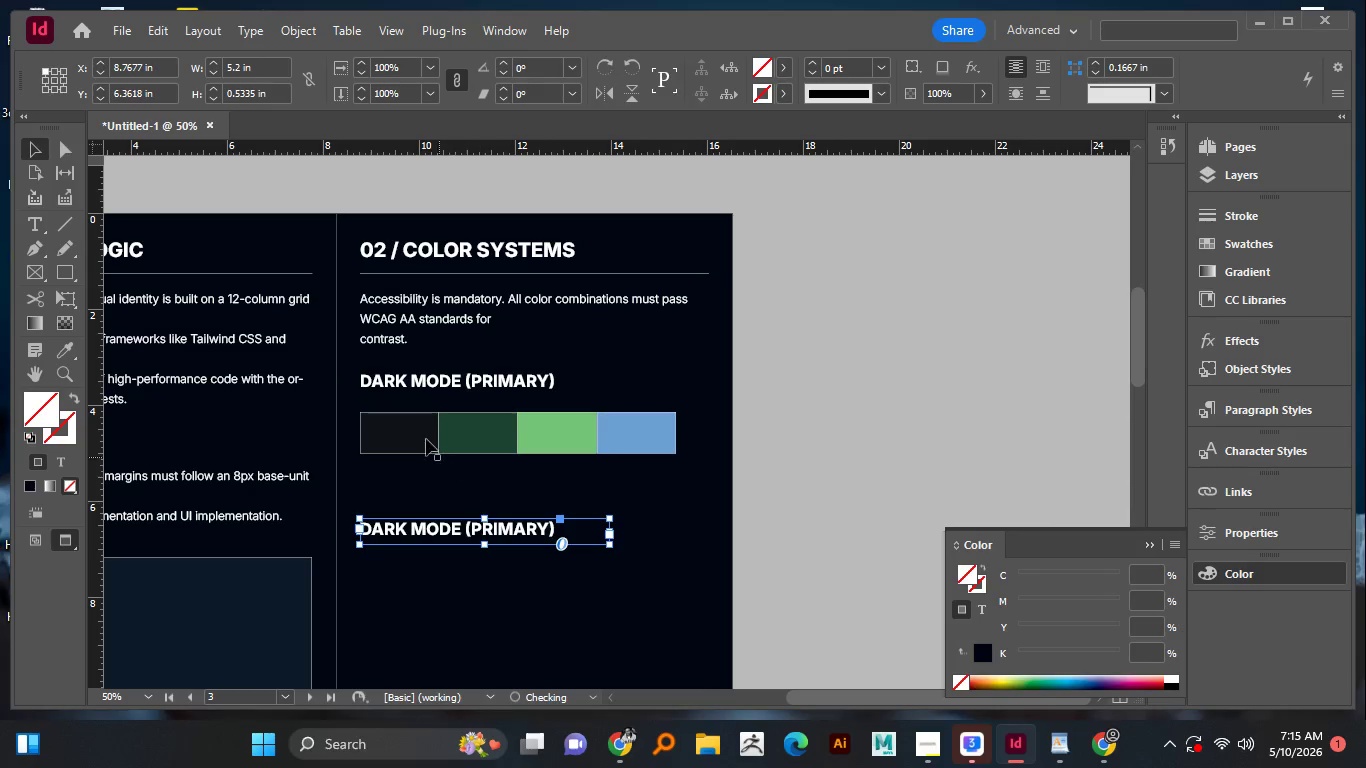 
hold_key(key=AltLeft, duration=2.2)
 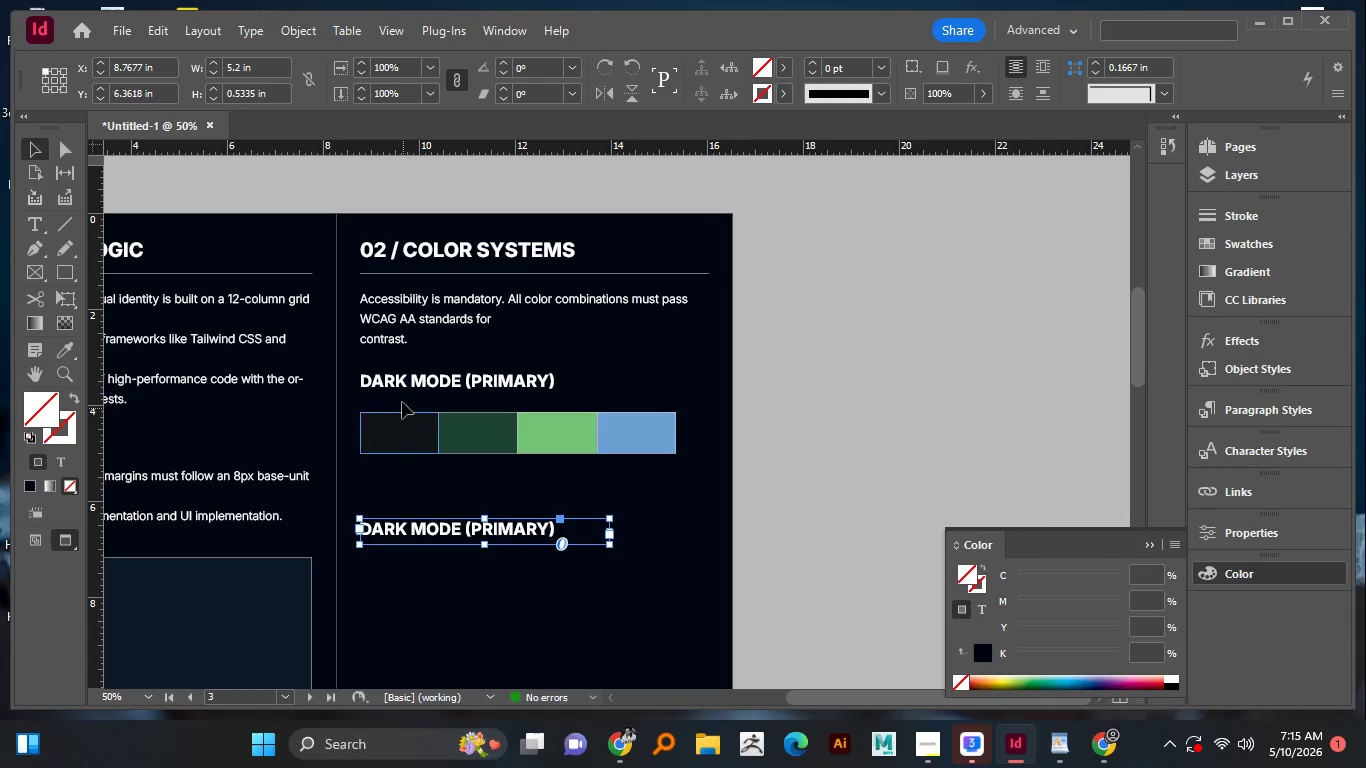 
hold_key(key=ShiftLeft, duration=1.5)
 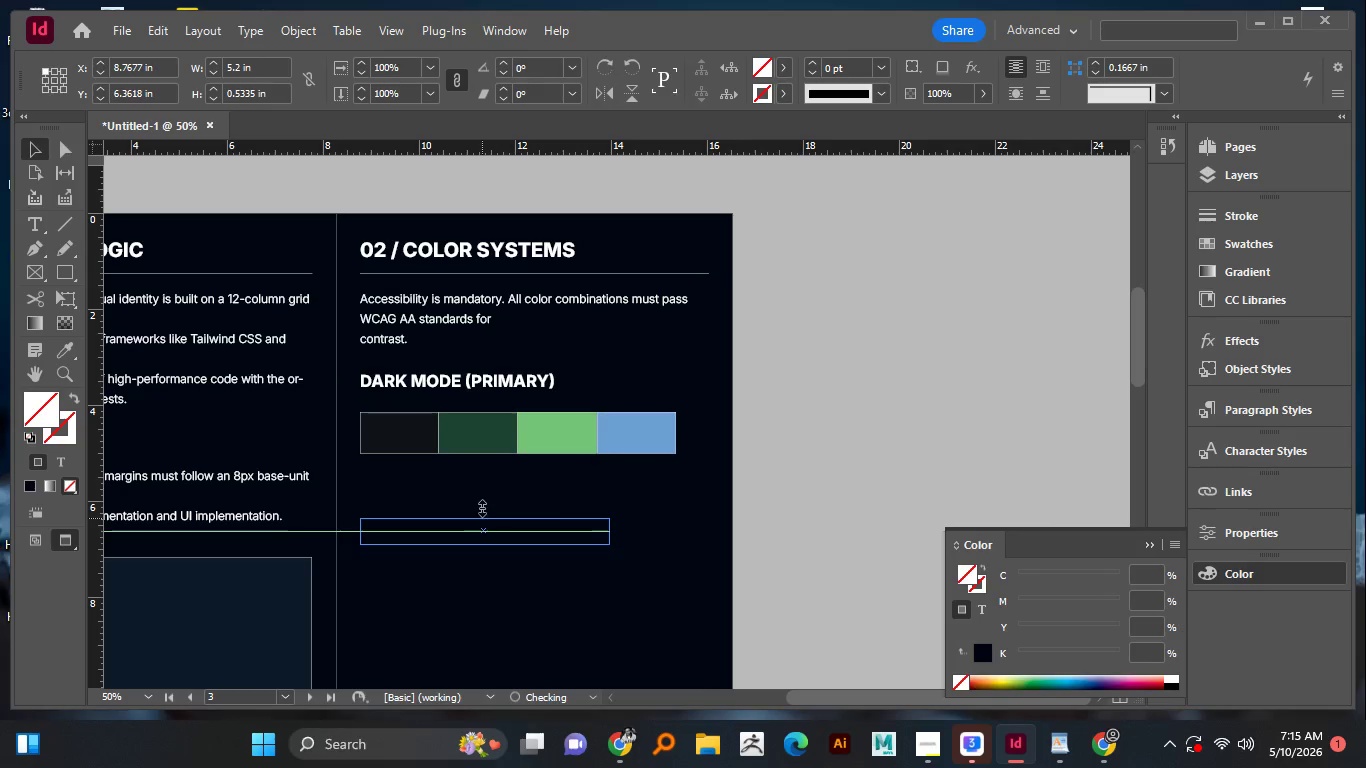 
hold_key(key=ShiftLeft, duration=0.58)
 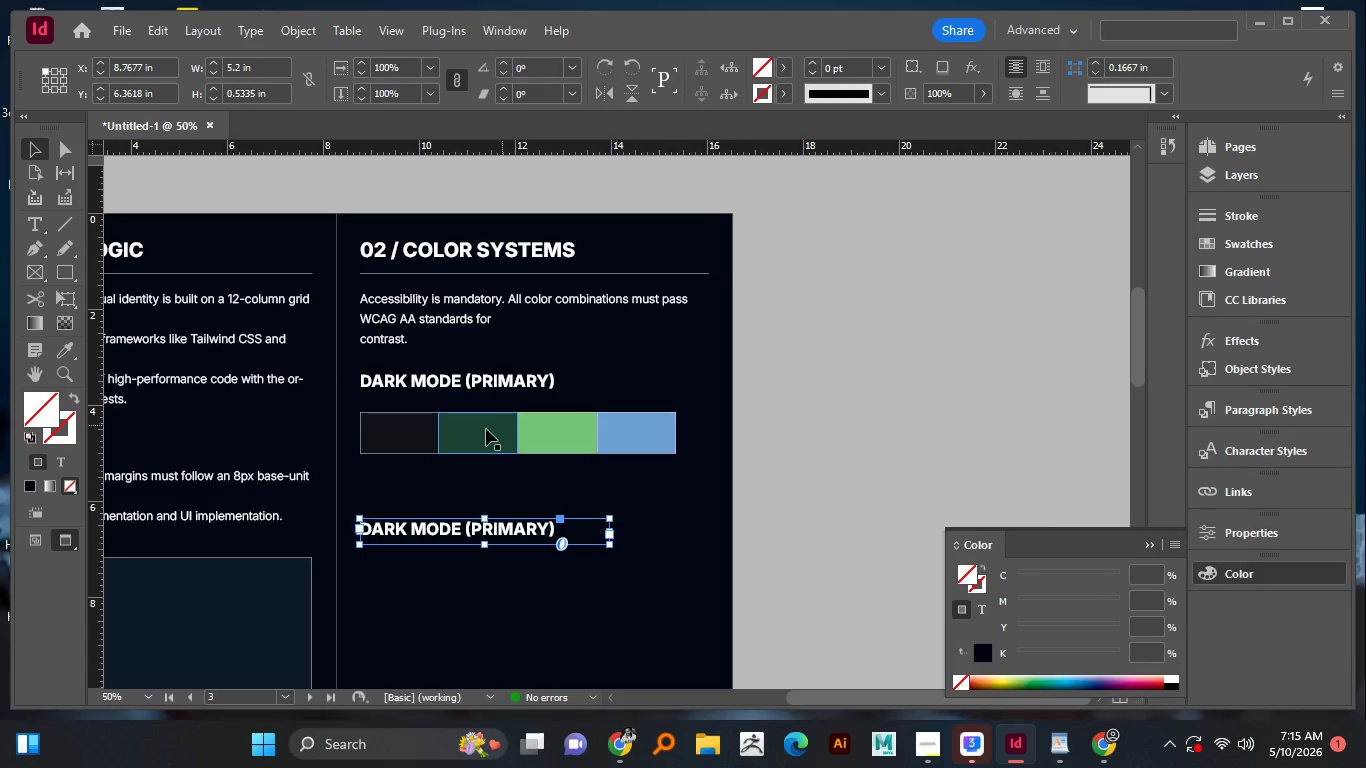 
hold_key(key=AltLeft, duration=0.47)
scroll: coordinate [486, 429], scroll_direction: none, amount: 0.0
 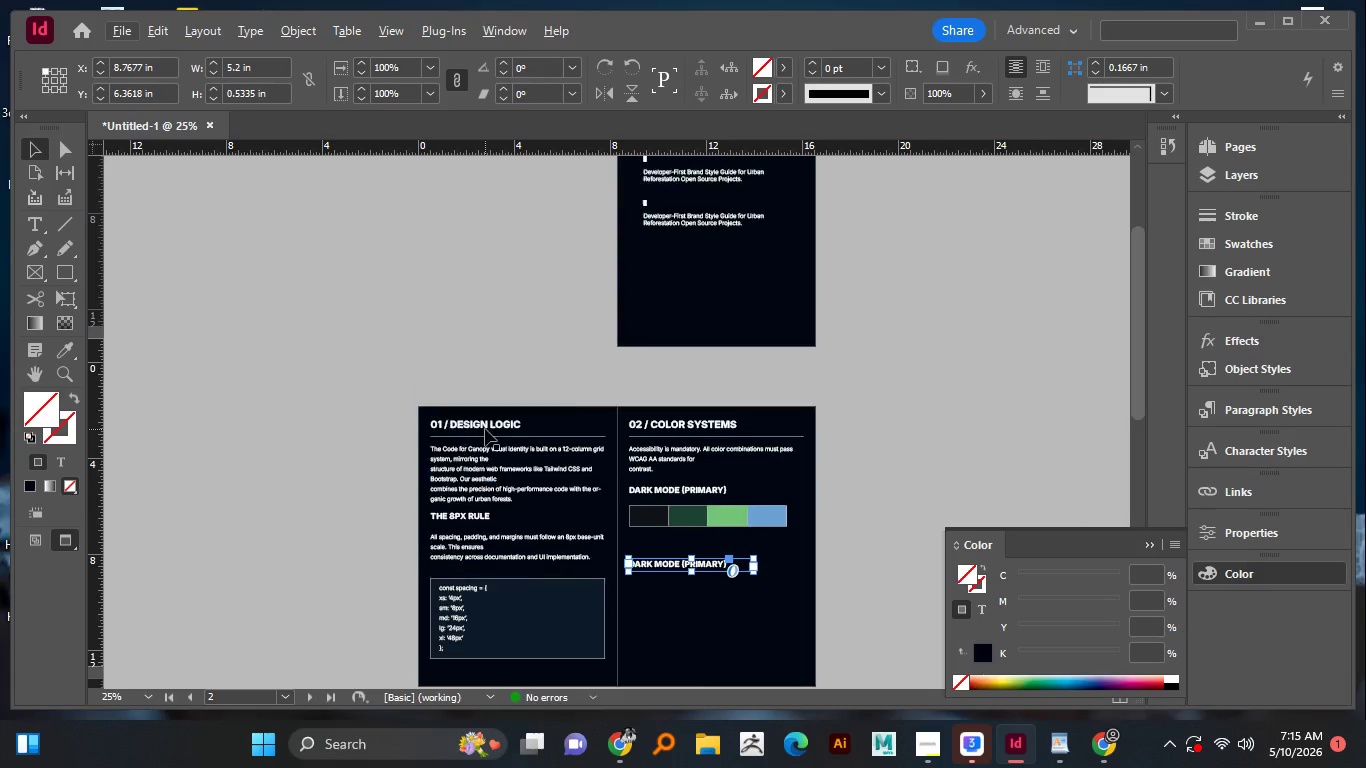 
scroll: coordinate [626, 371], scroll_direction: up, amount: 3.0
 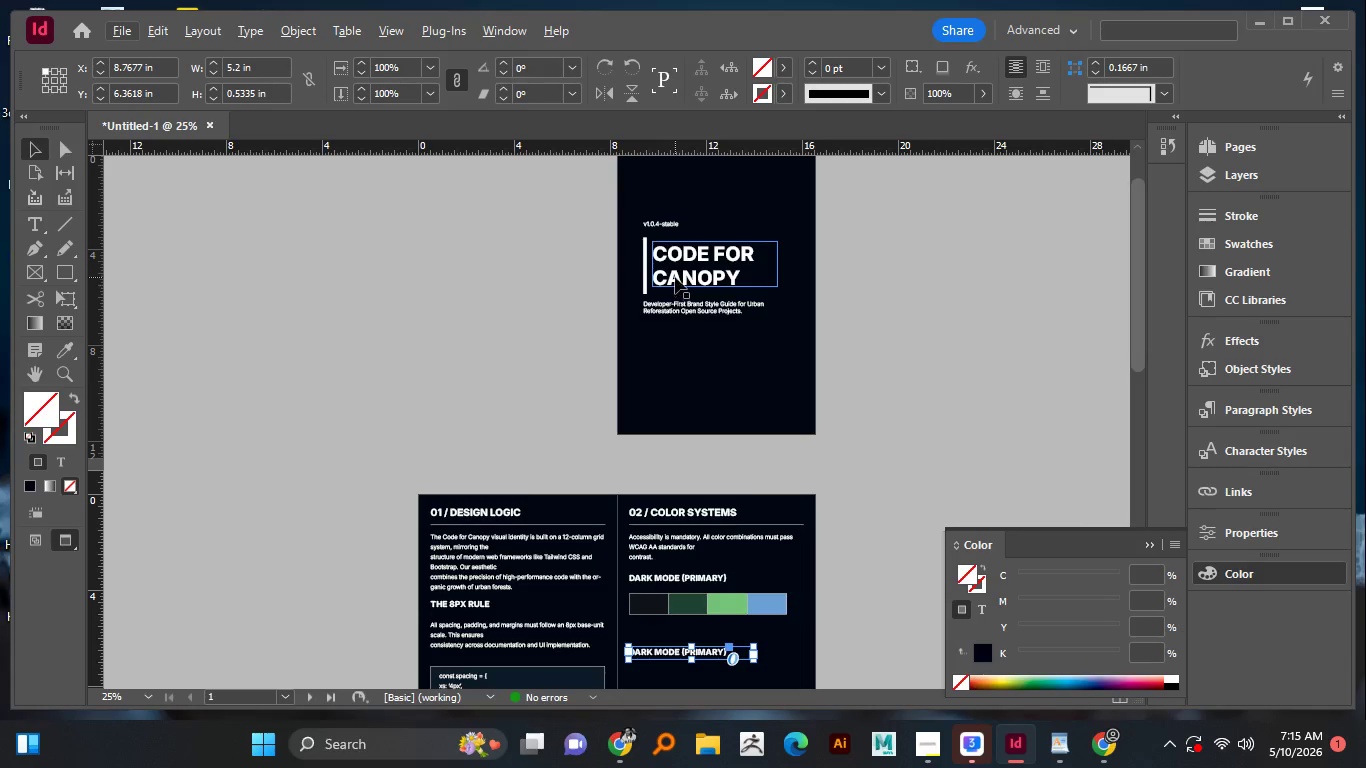 
left_click_drag(start_coordinate=[664, 219], to_coordinate=[652, 620])
 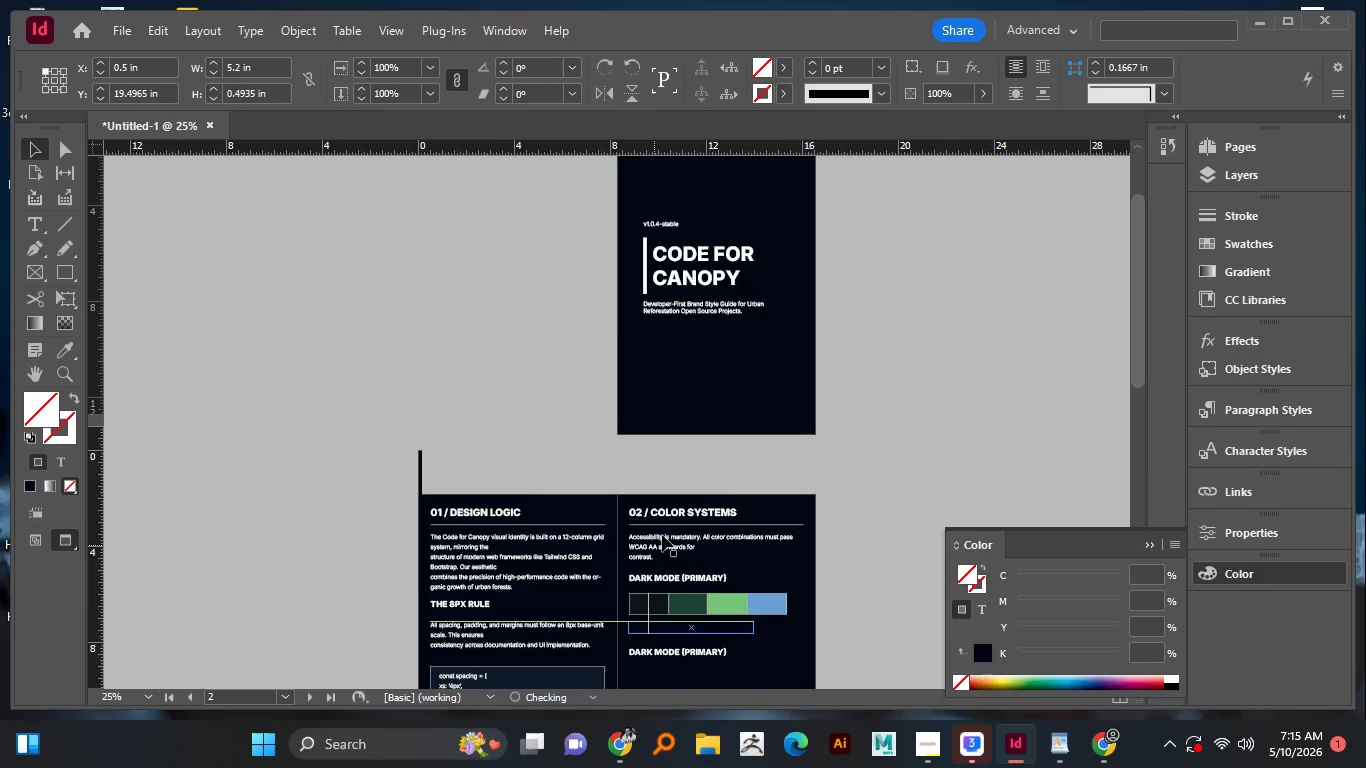 
hold_key(key=AltLeft, duration=1.5)
 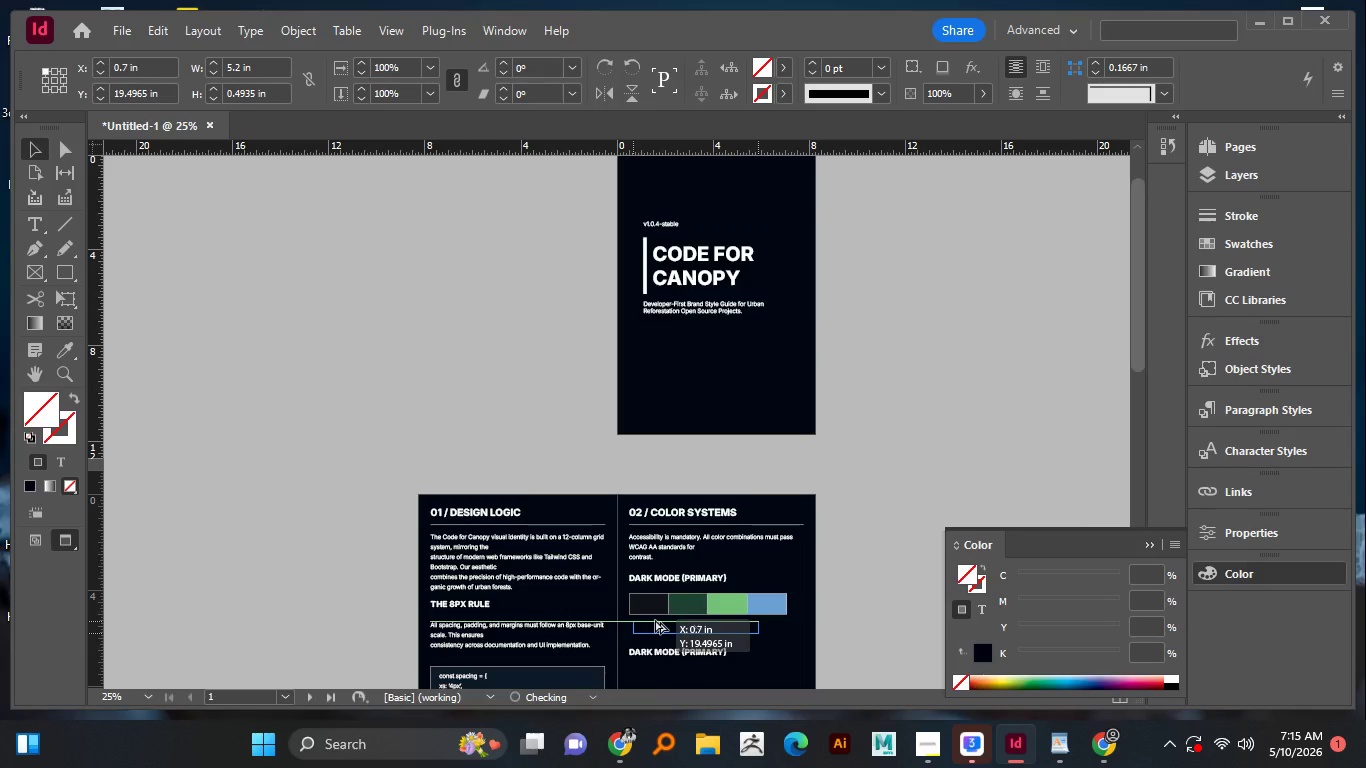 
hold_key(key=AltLeft, duration=1.5)
 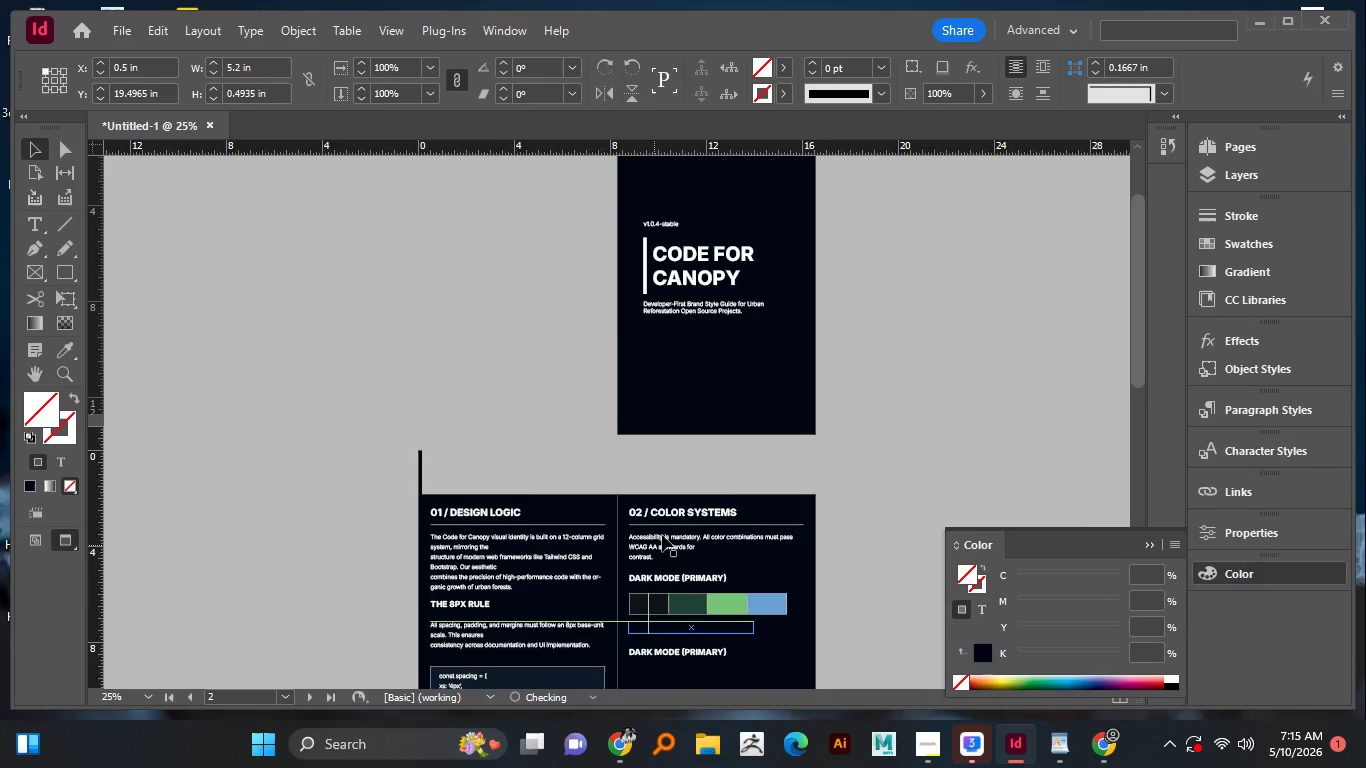 
key(Alt+AltLeft)
 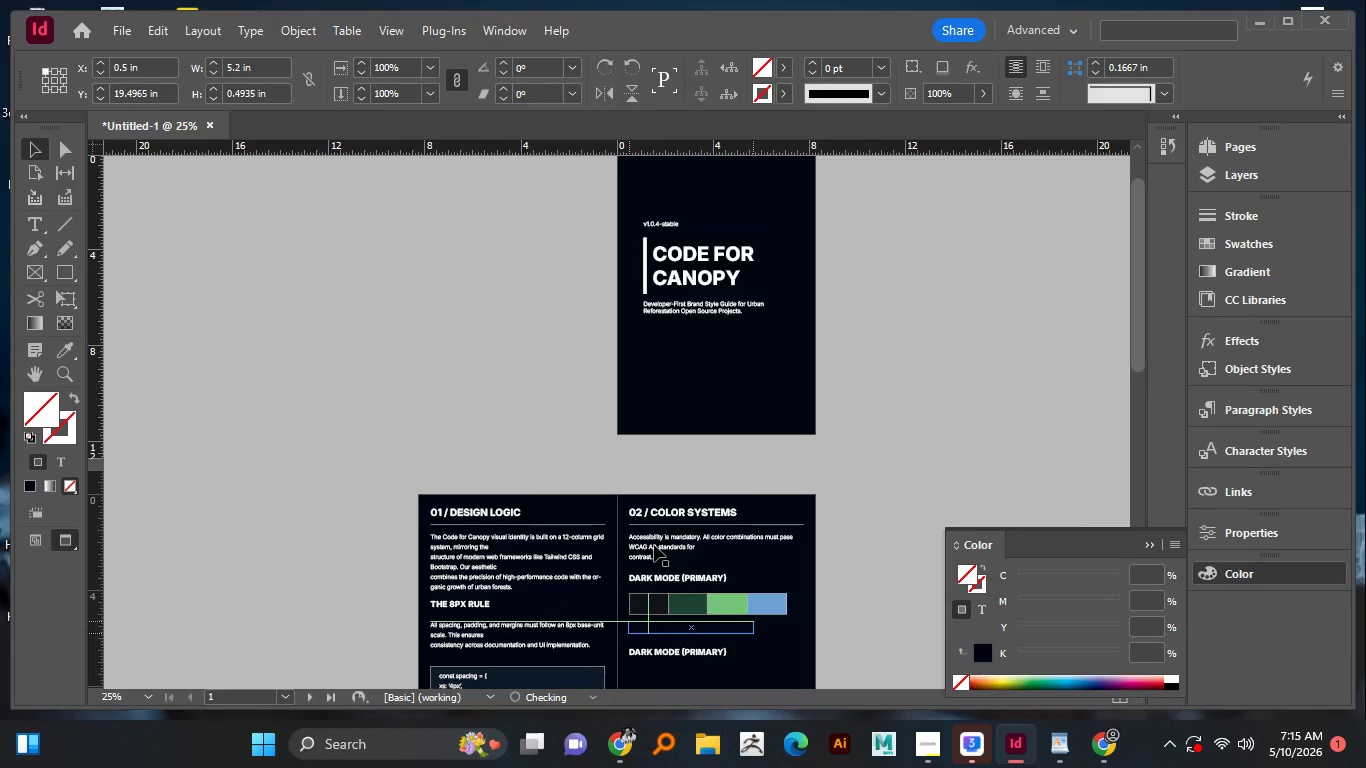 
key(Alt+AltLeft)
 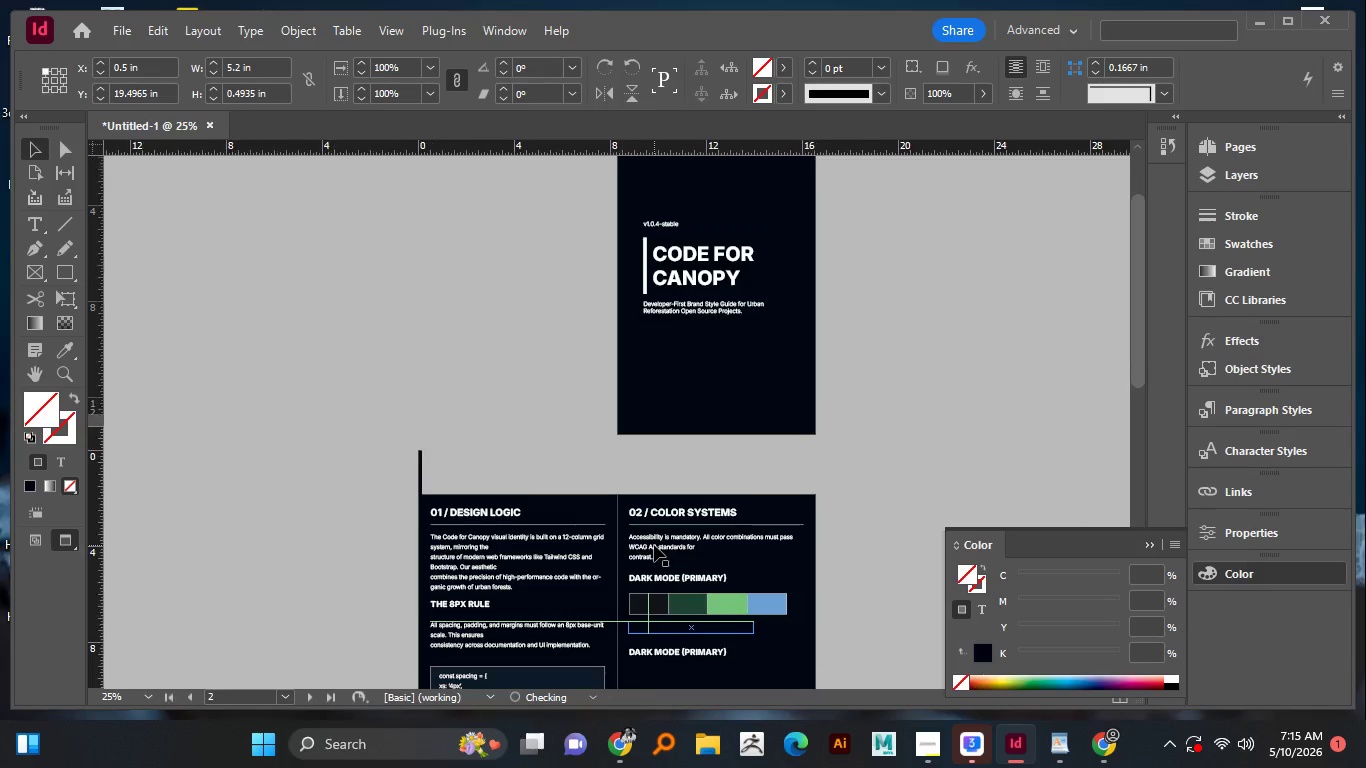 
key(Alt+AltLeft)
 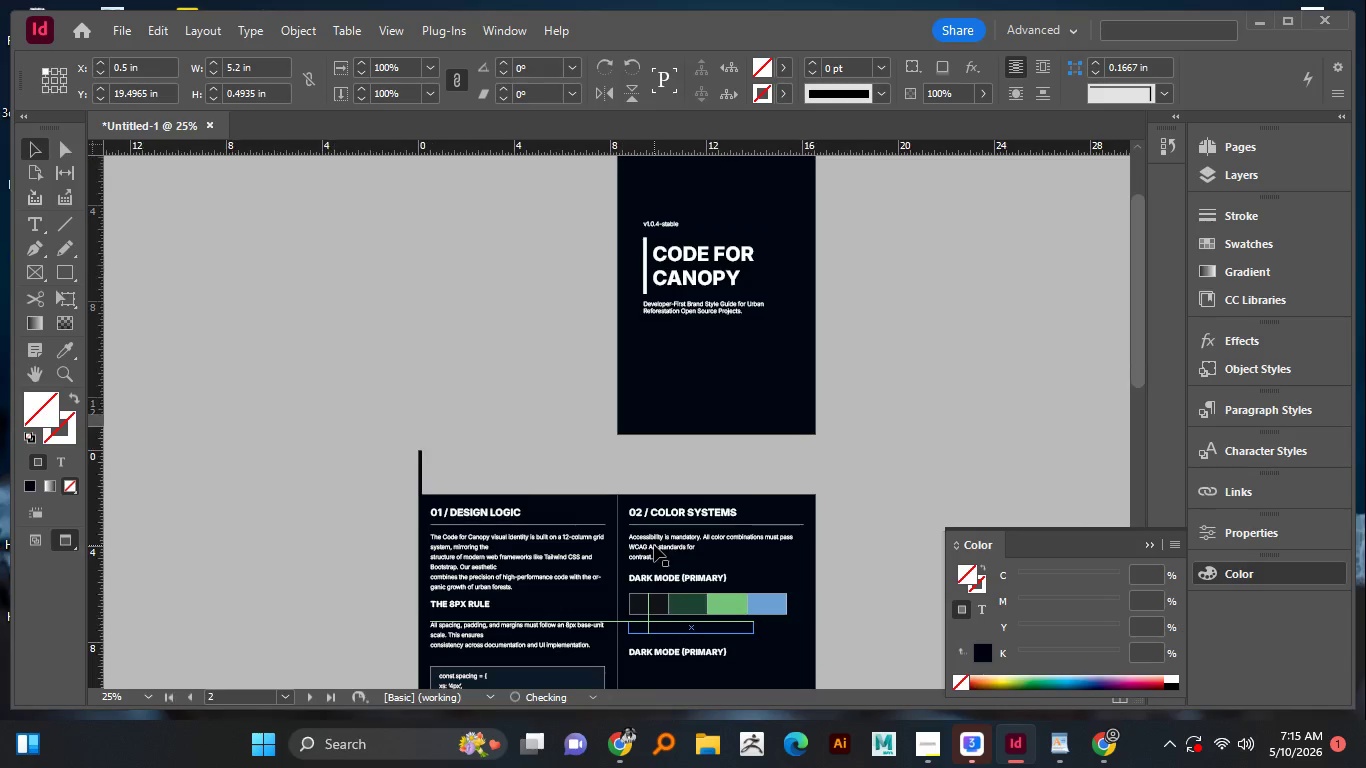 
key(Alt+AltLeft)
 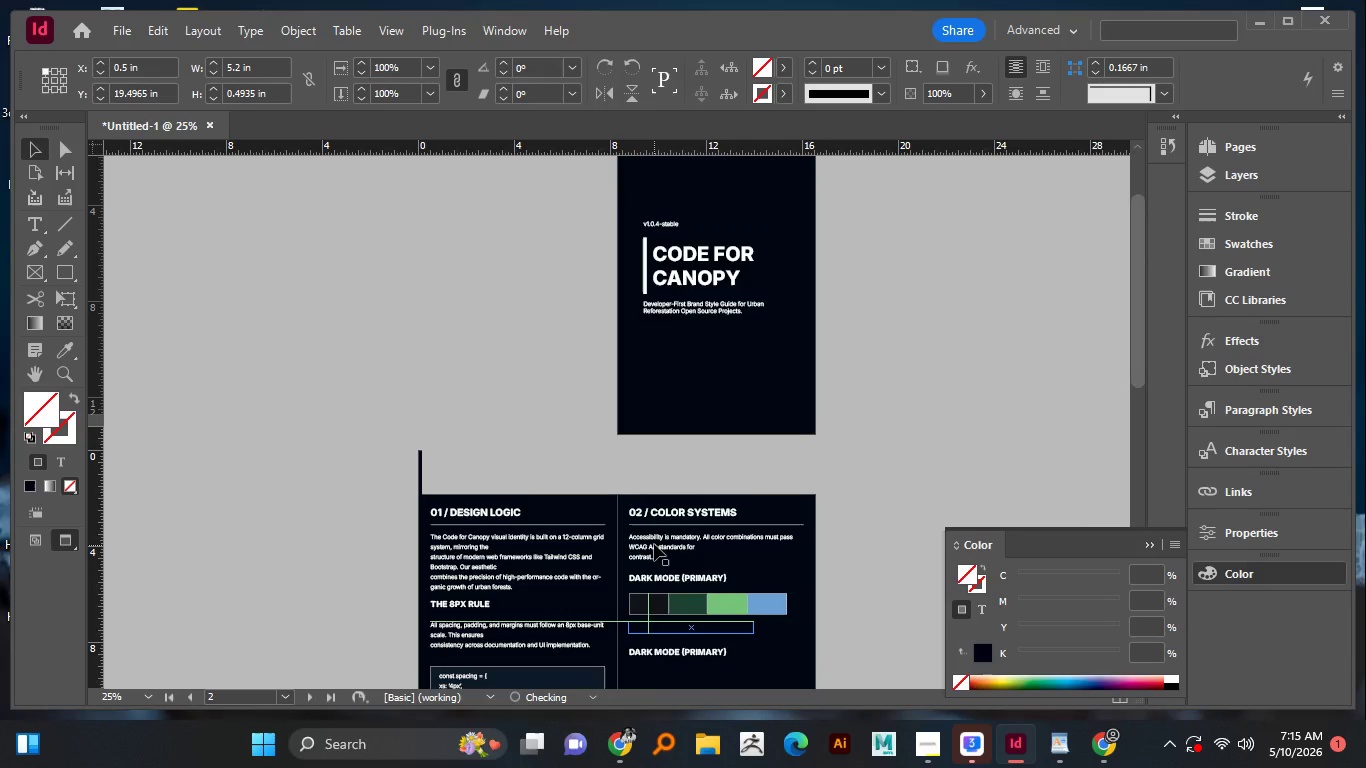 
key(Alt+AltLeft)
 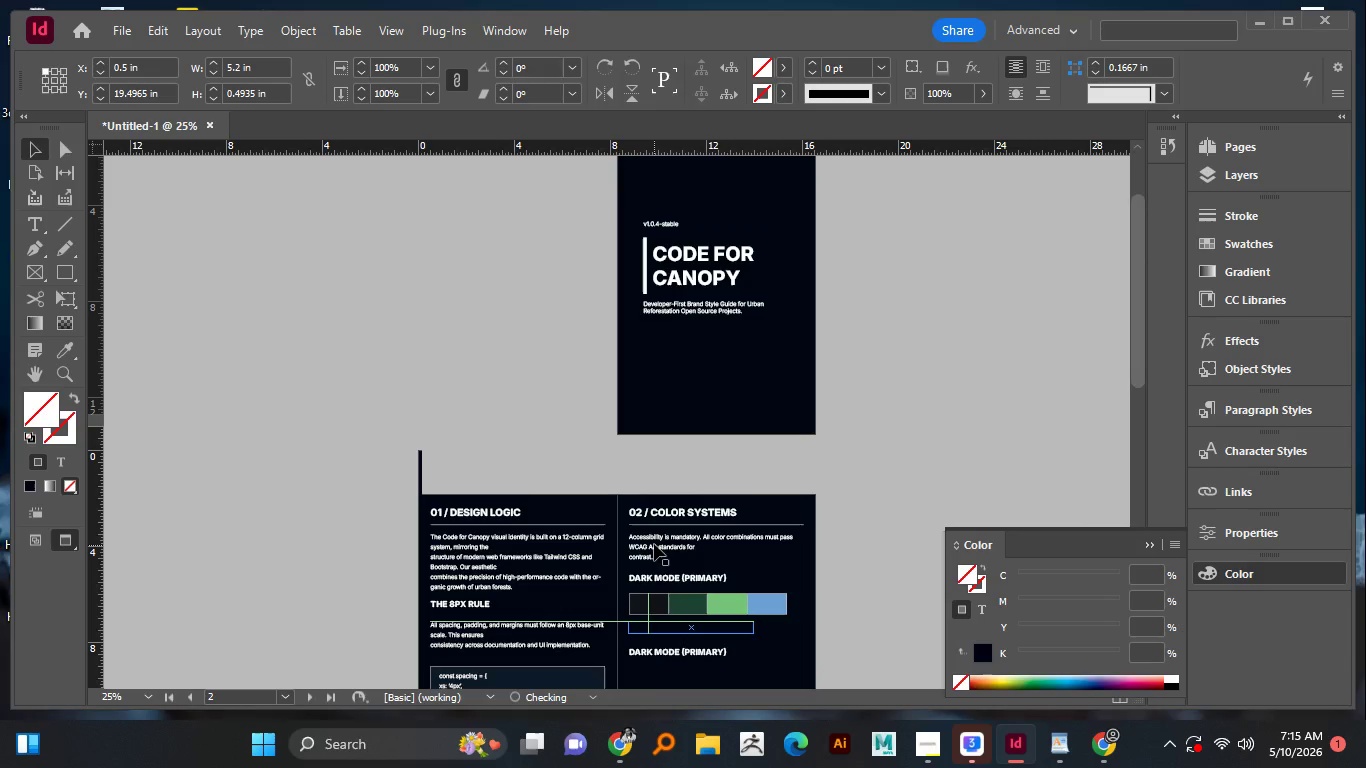 
key(Alt+AltLeft)
 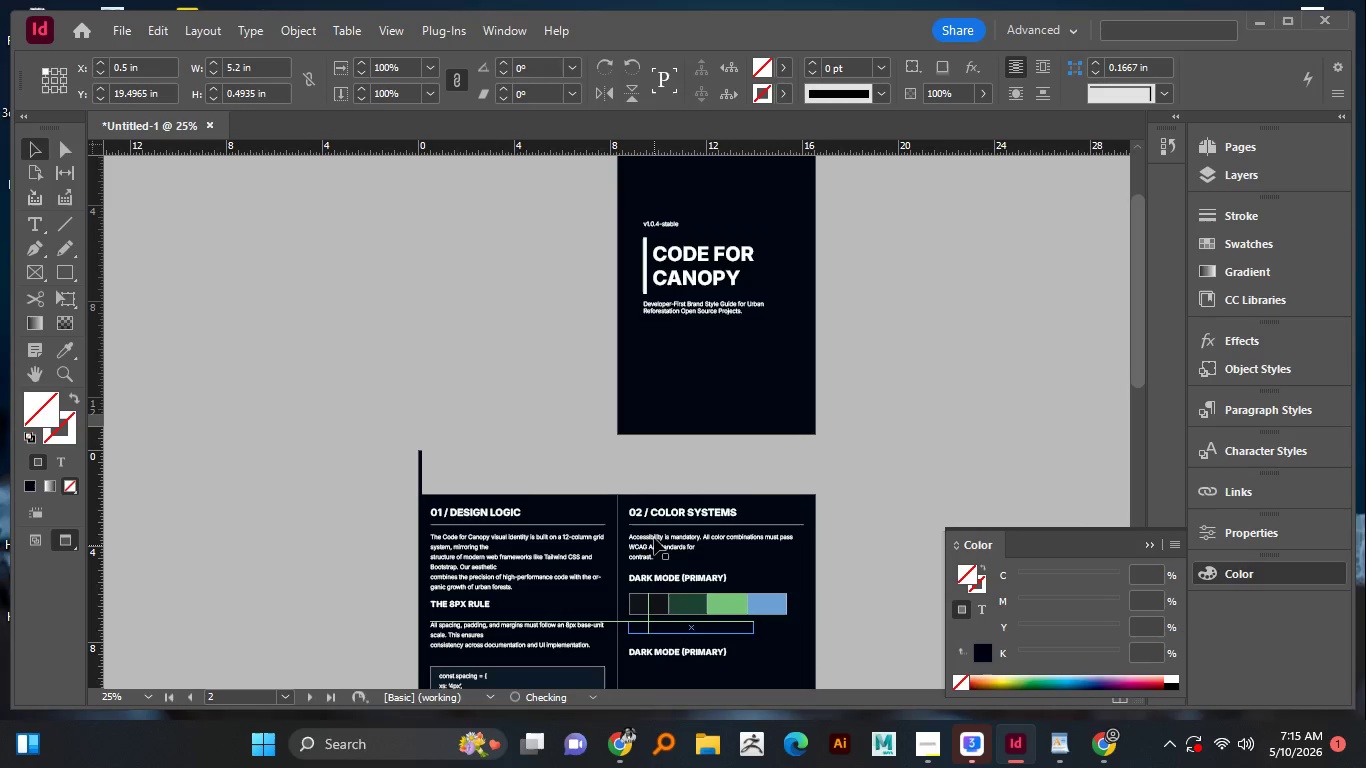 
scroll: coordinate [662, 535], scroll_direction: down, amount: 3.0
 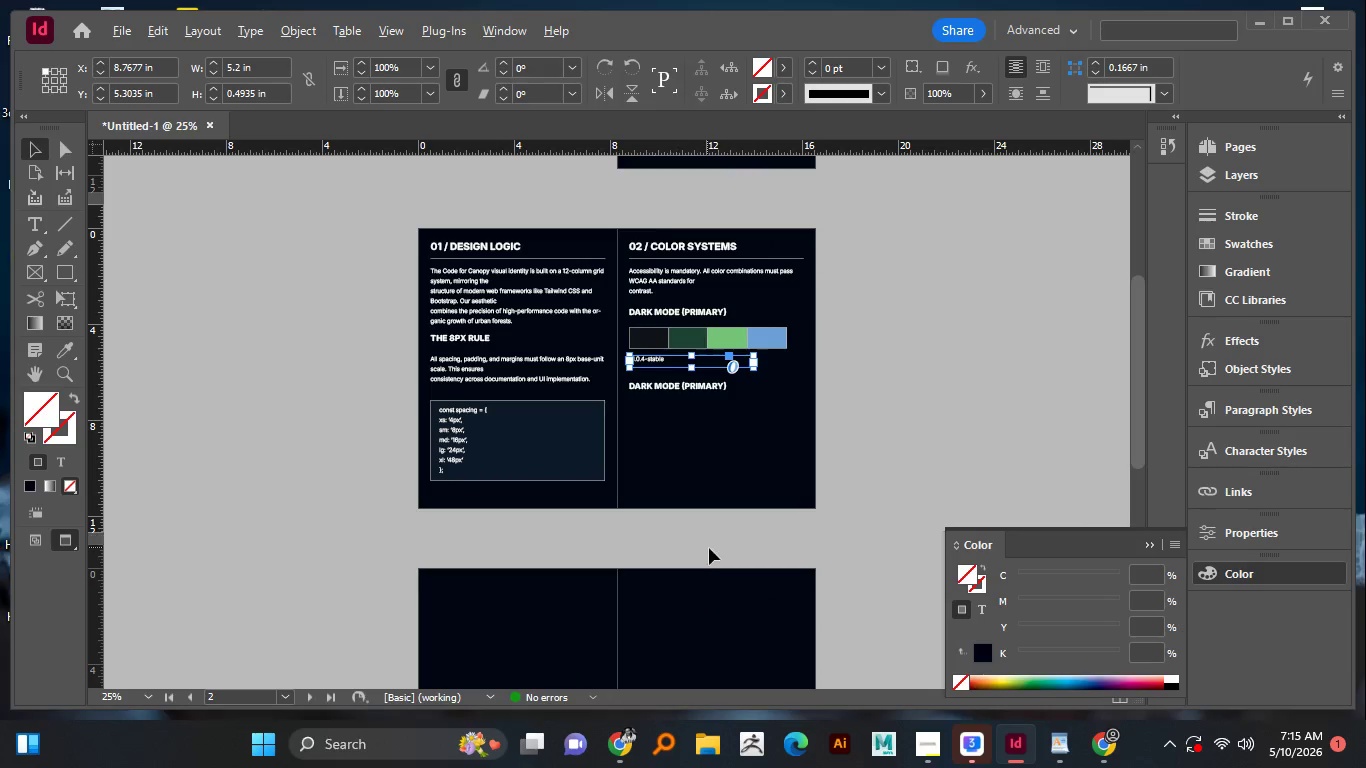 
hold_key(key=AltLeft, duration=1.52)
scroll: coordinate [710, 377], scroll_direction: up, amount: 1.0
 